 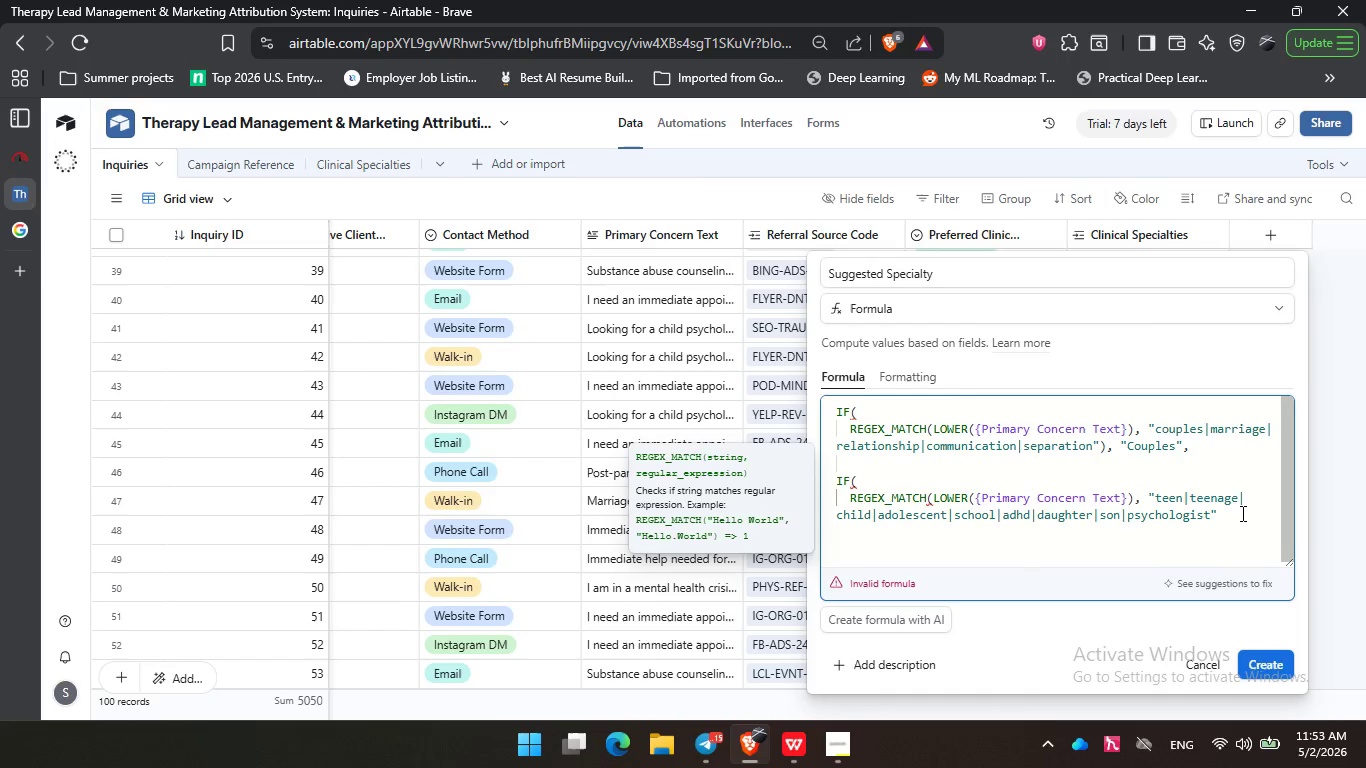 
key(Shift+0)
 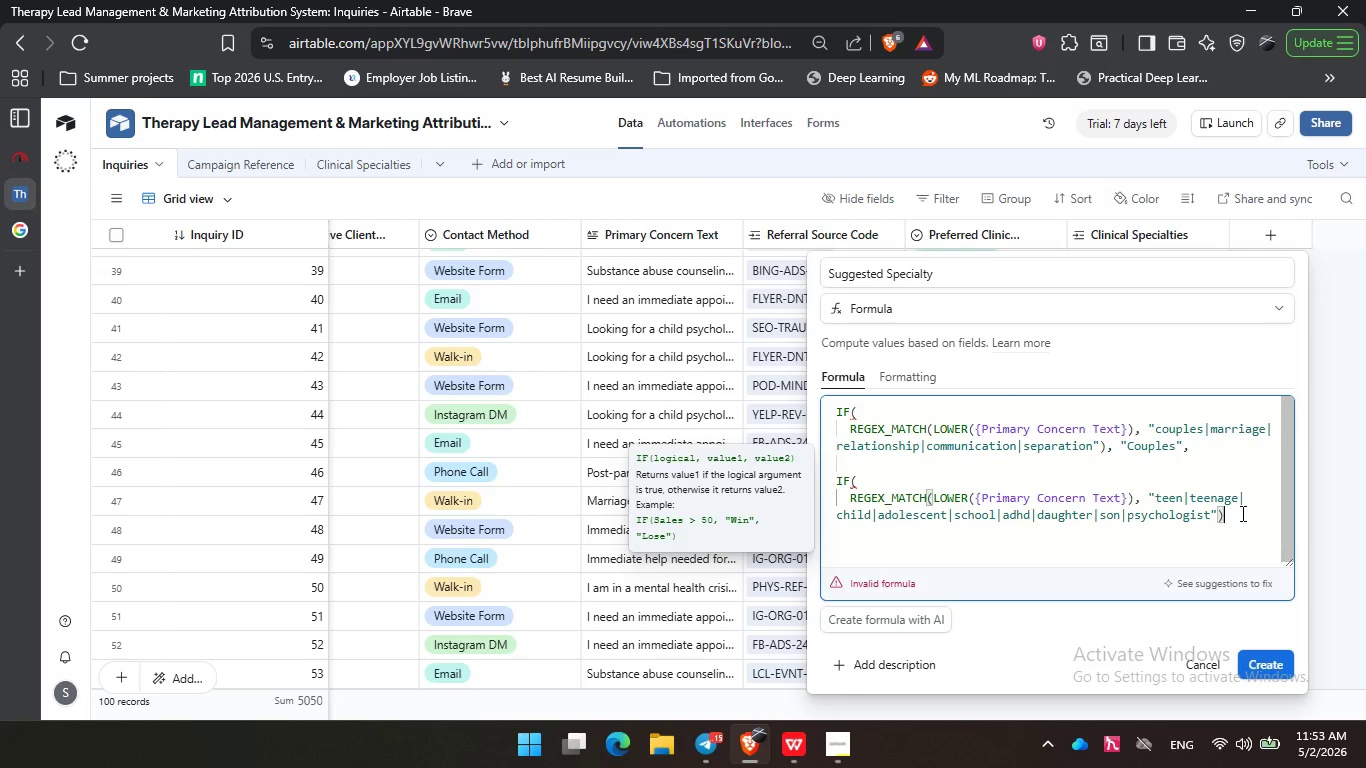 
key(Comma)
 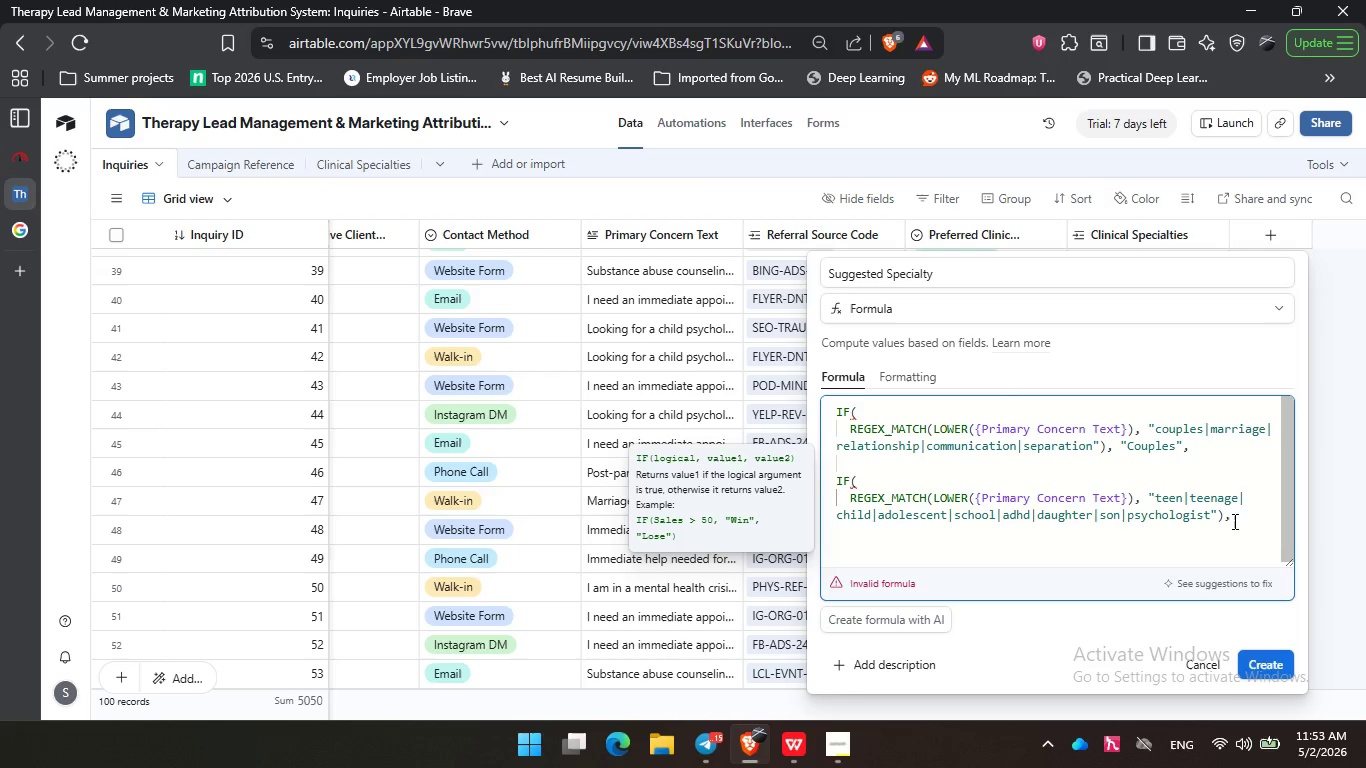 
type( "Child/A)
 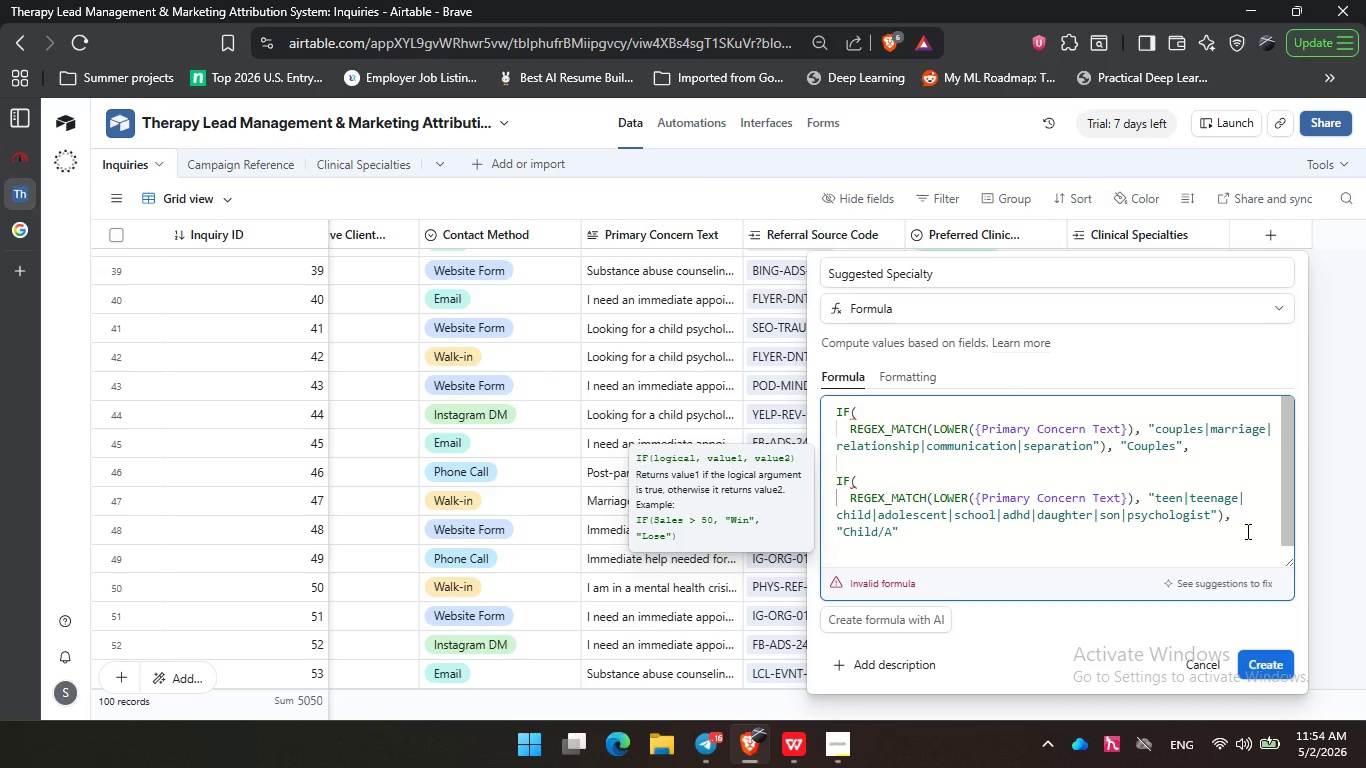 
type(DOLESCENT)
 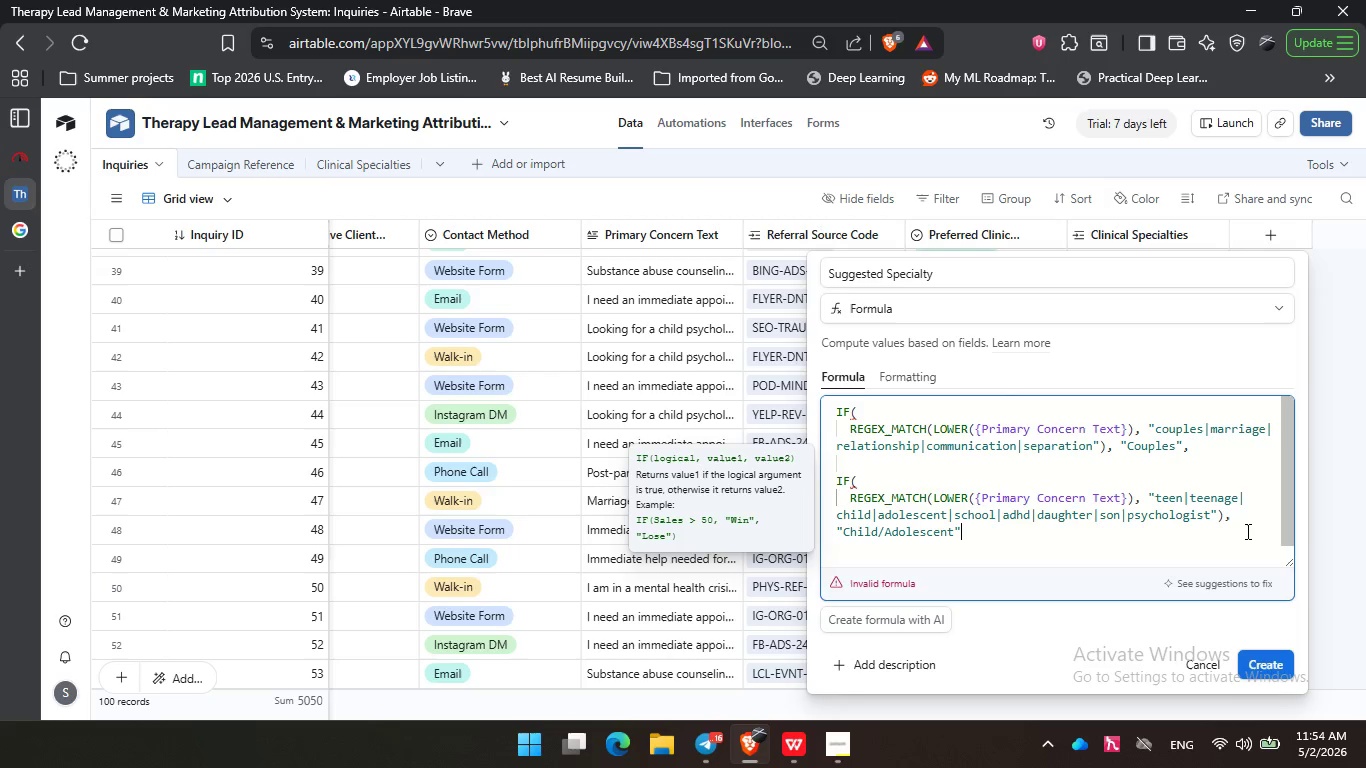 
key(Shift+ArrowRight)
 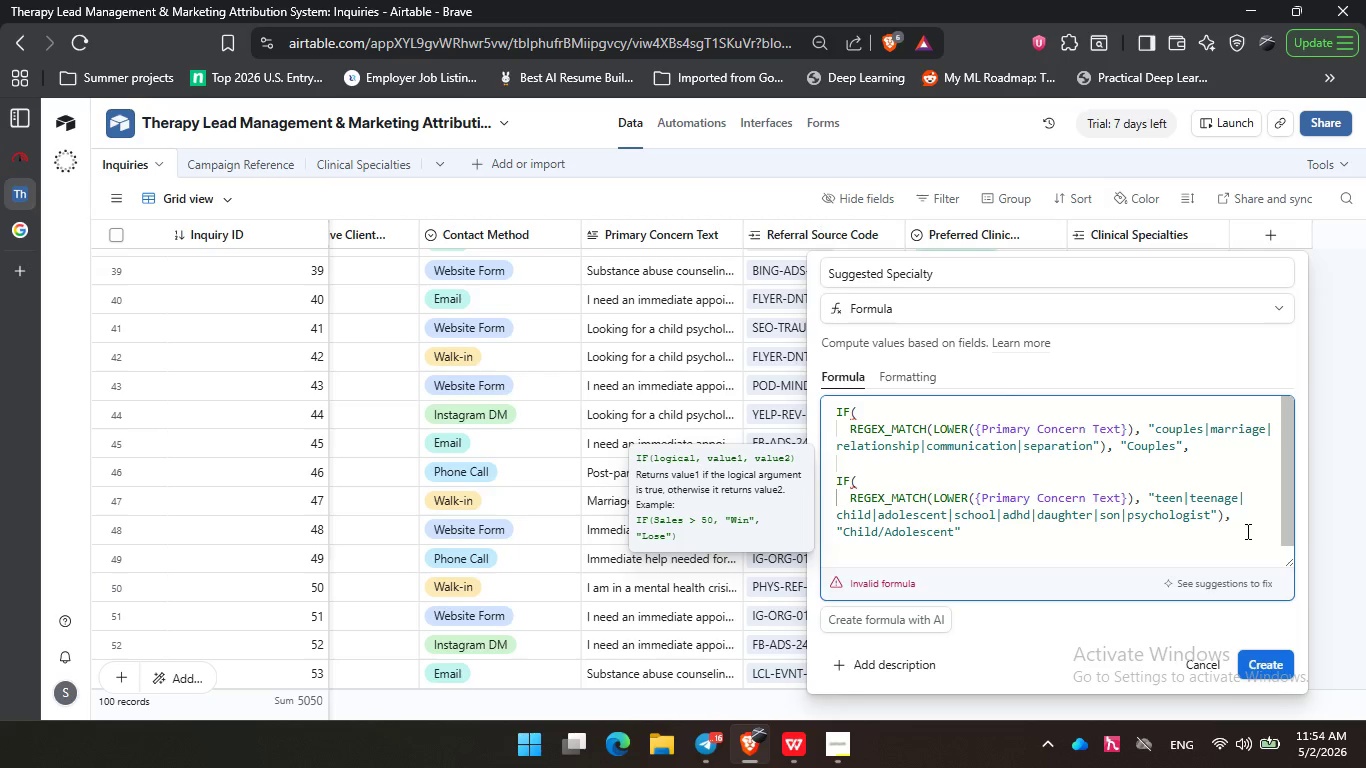 
key(Shift+0)
 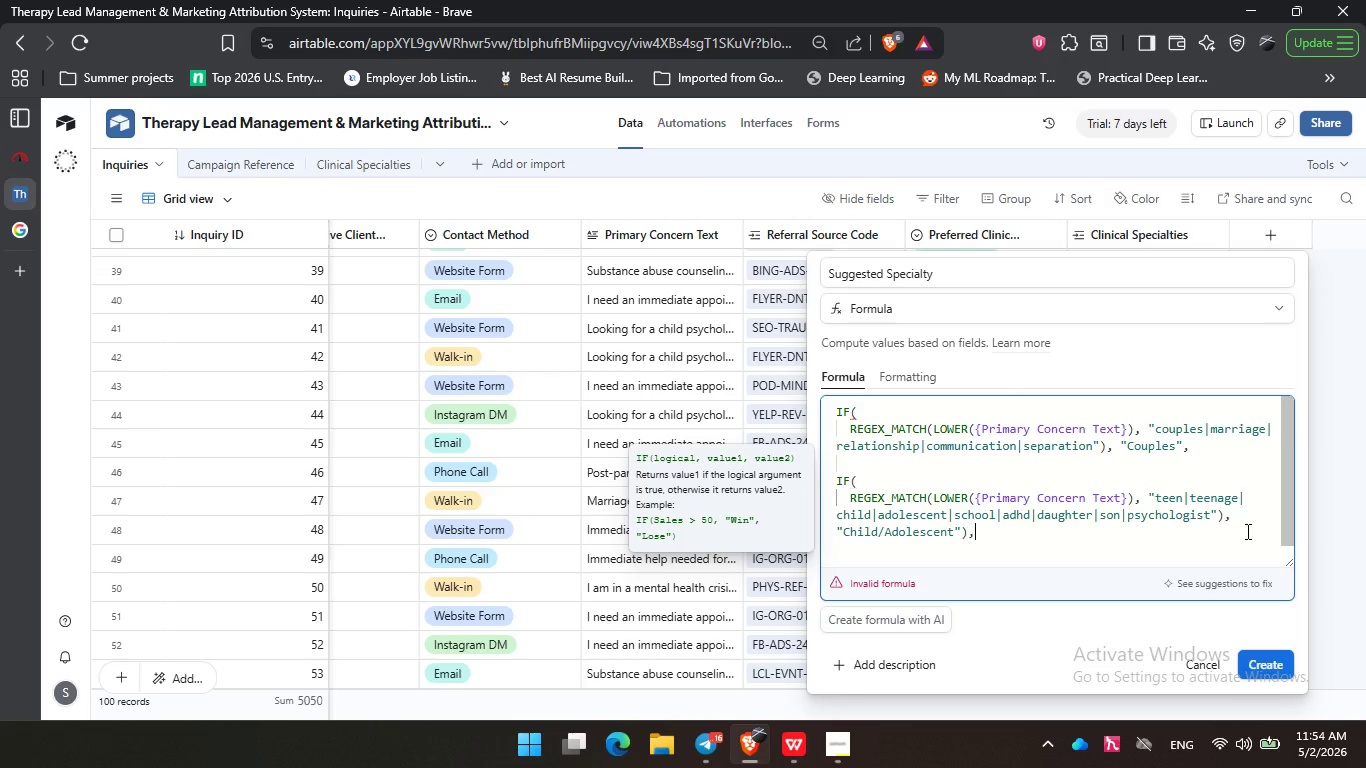 
key(Shift+Comma)
 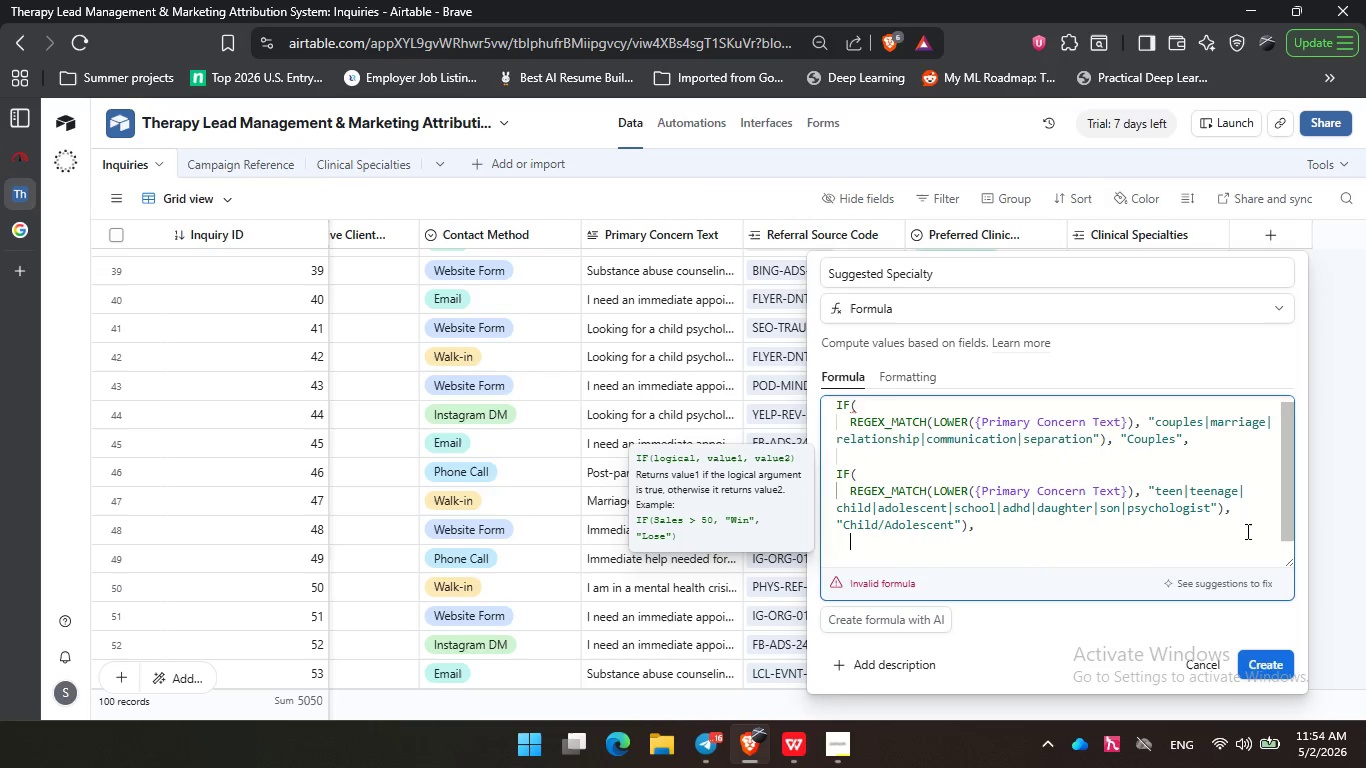 
key(Shift+Enter)
 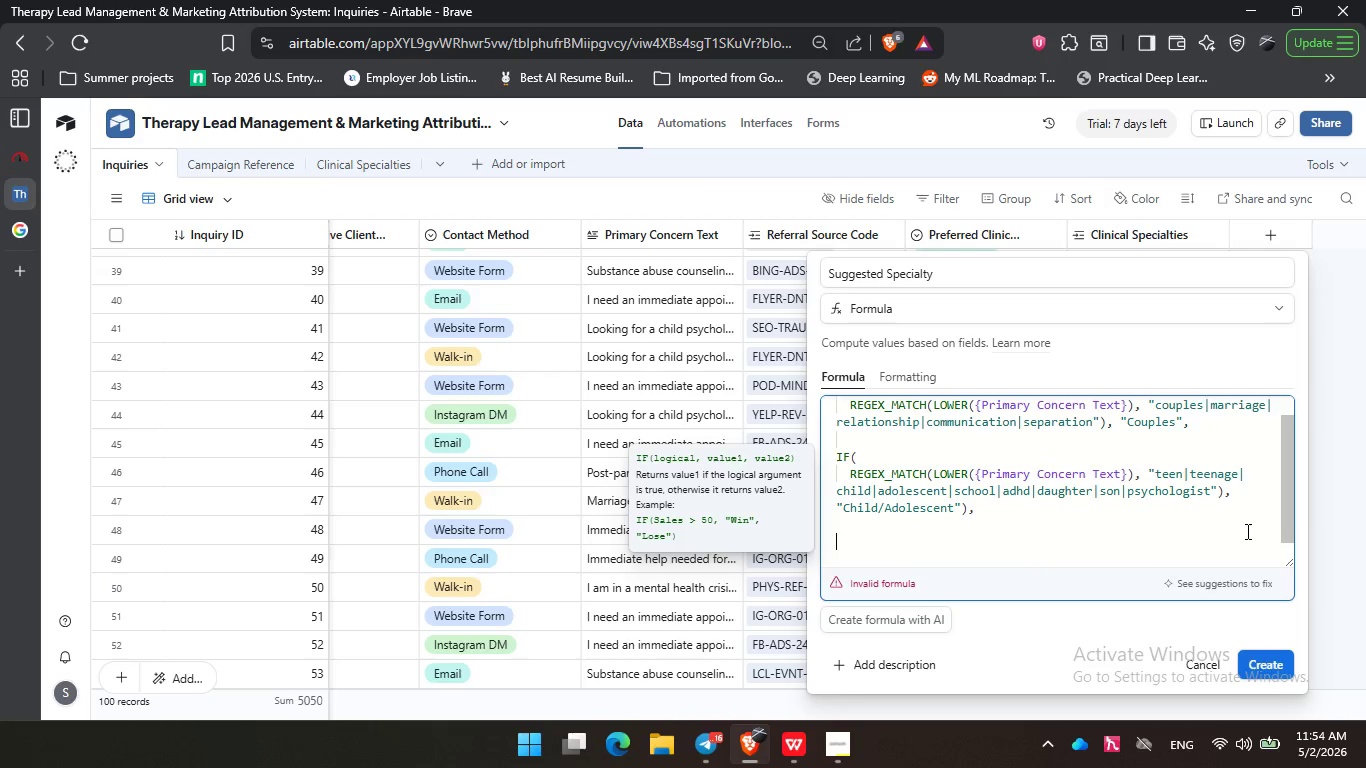 
key(Shift+Enter)
 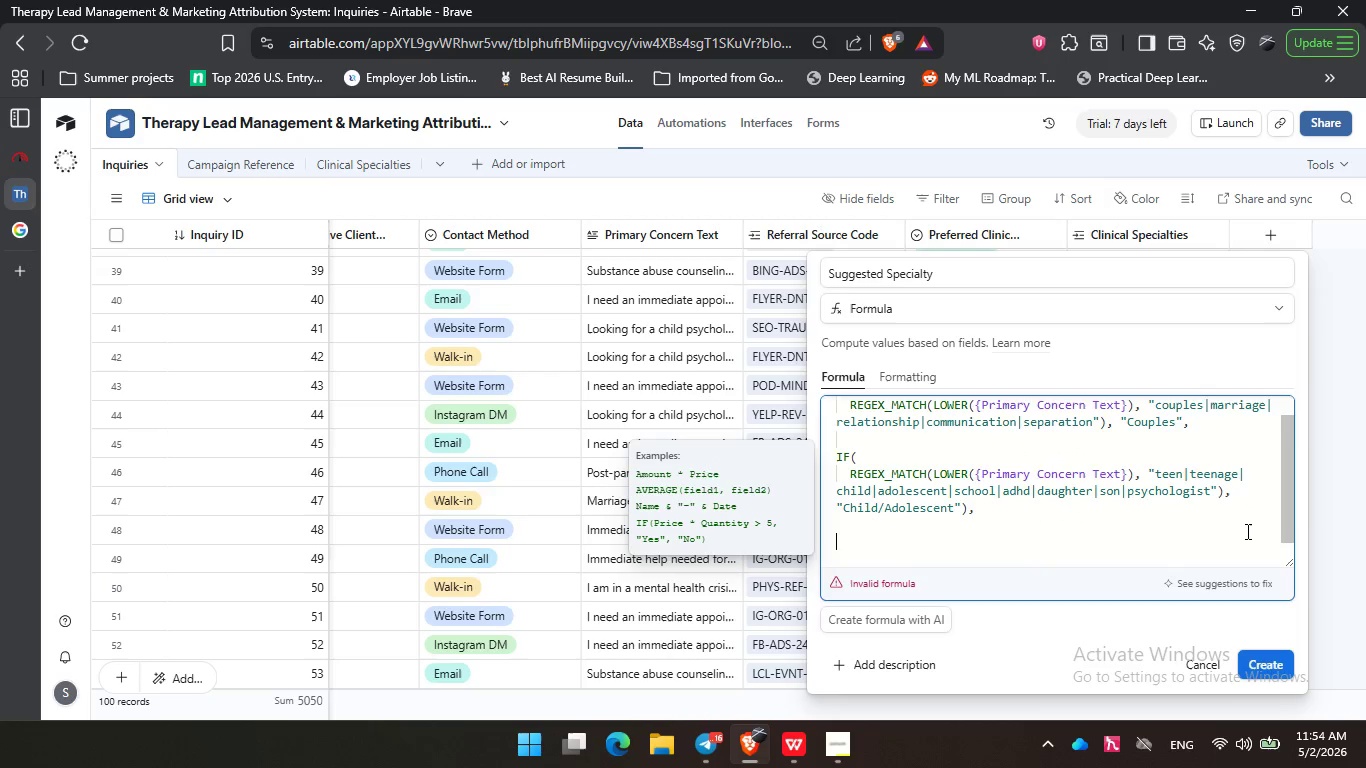 
key(Backspace)
type(IF)
 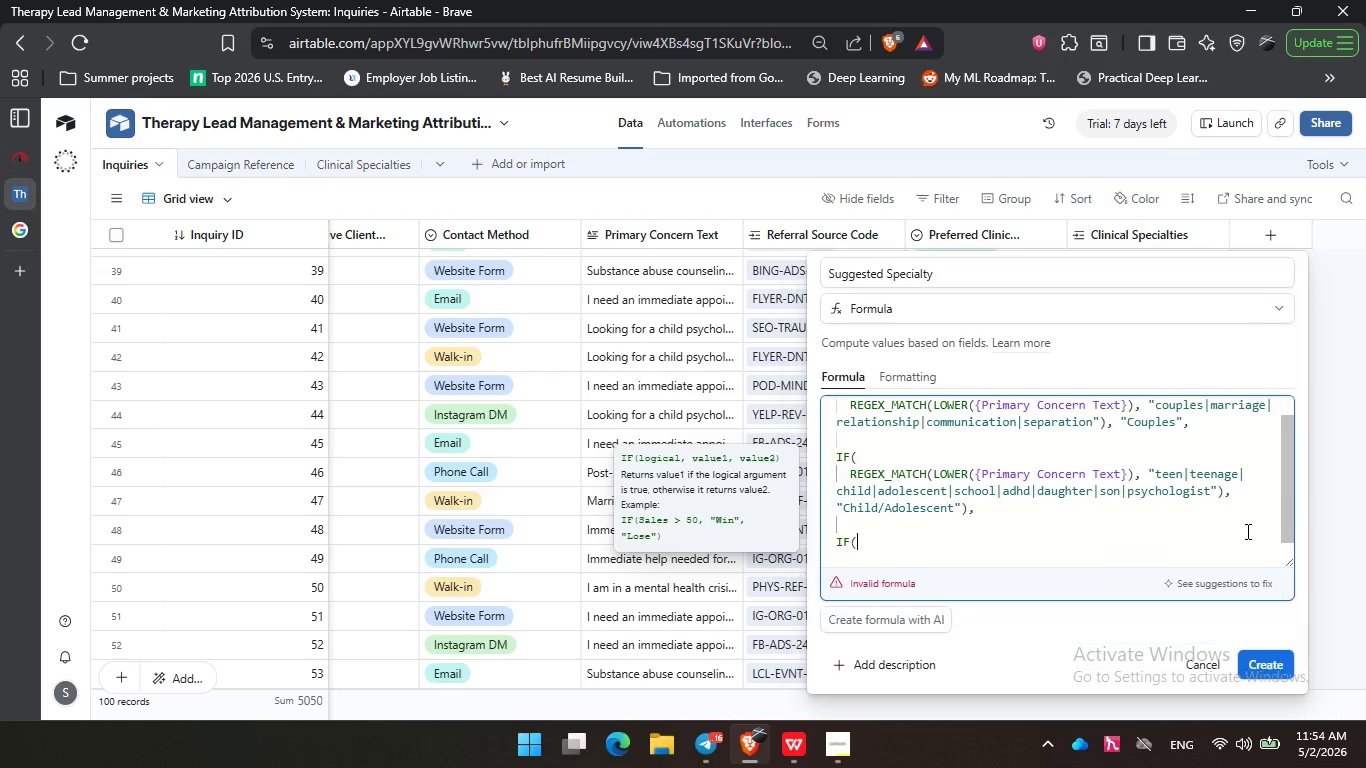 
key(Shift+Enter)
 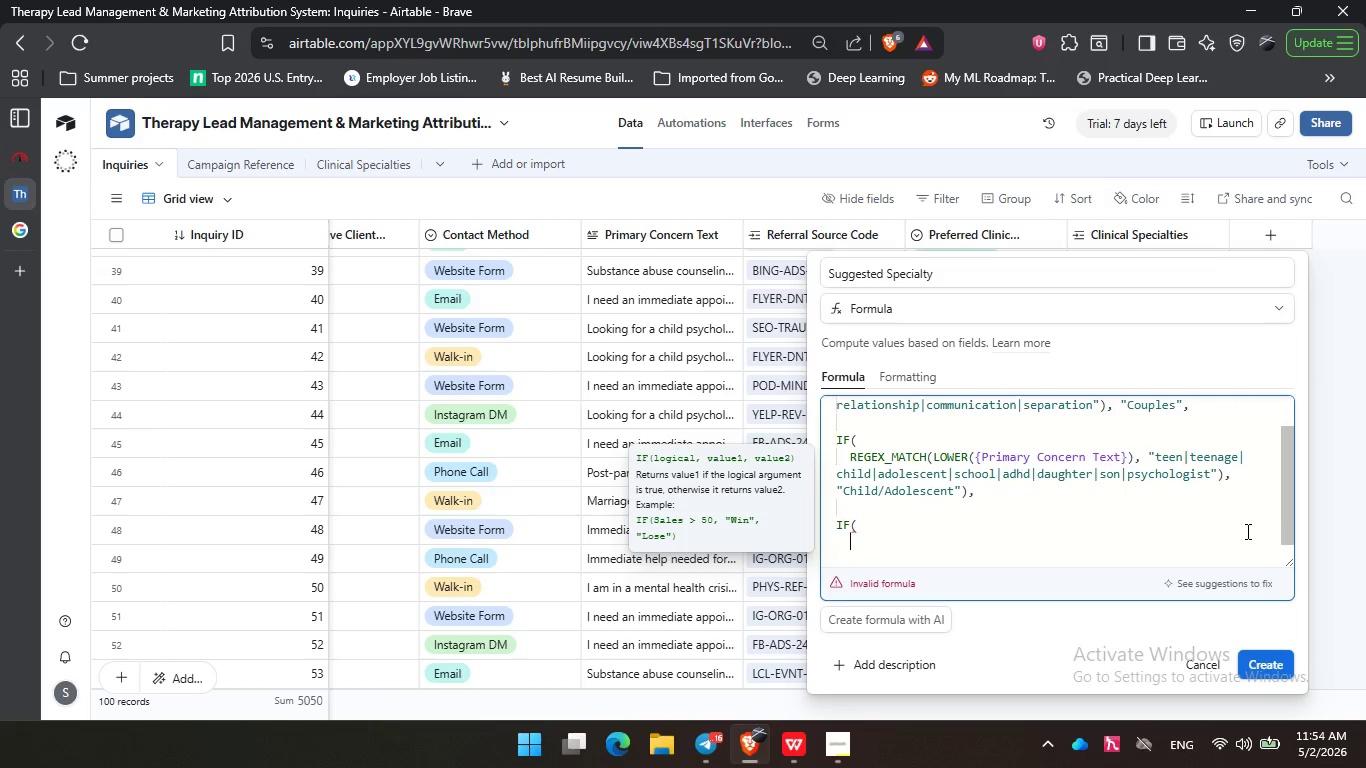 
key(Shift+Enter)
 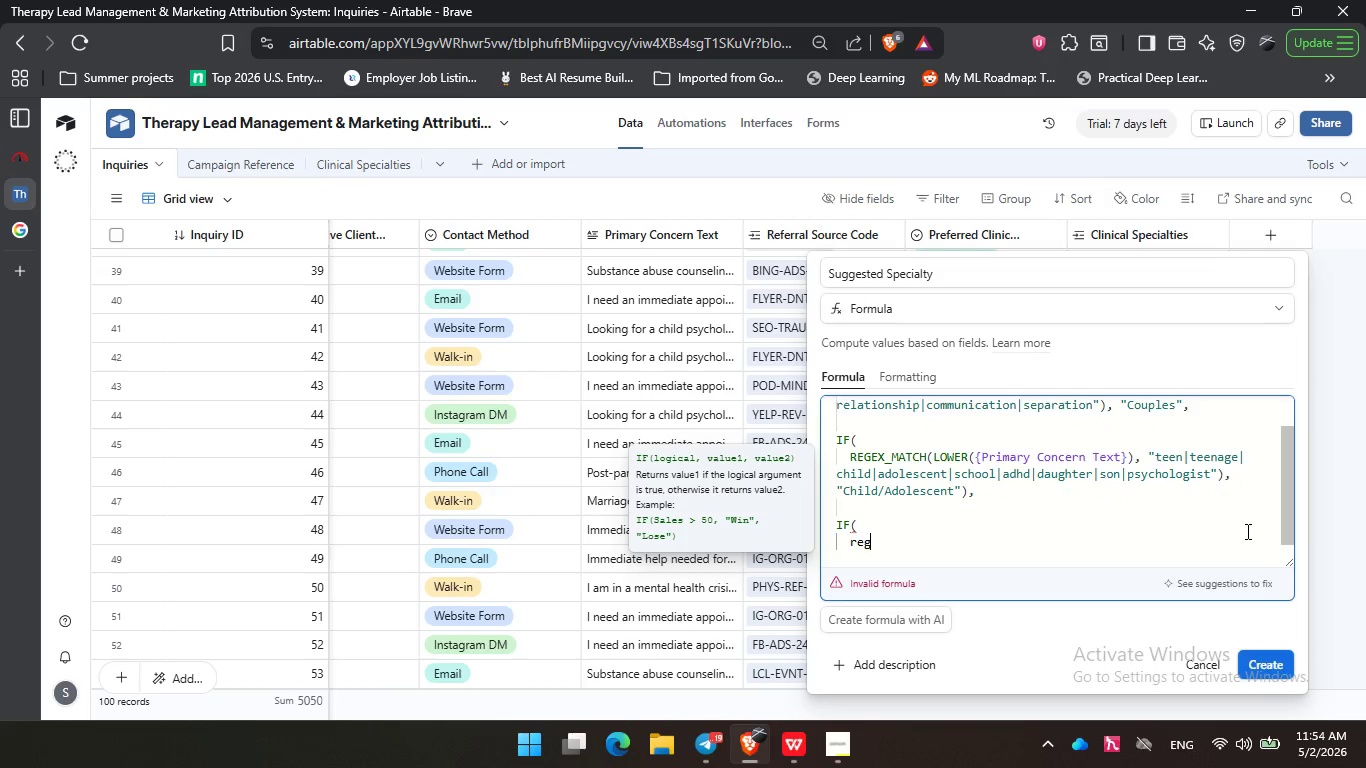 
type(reg)
 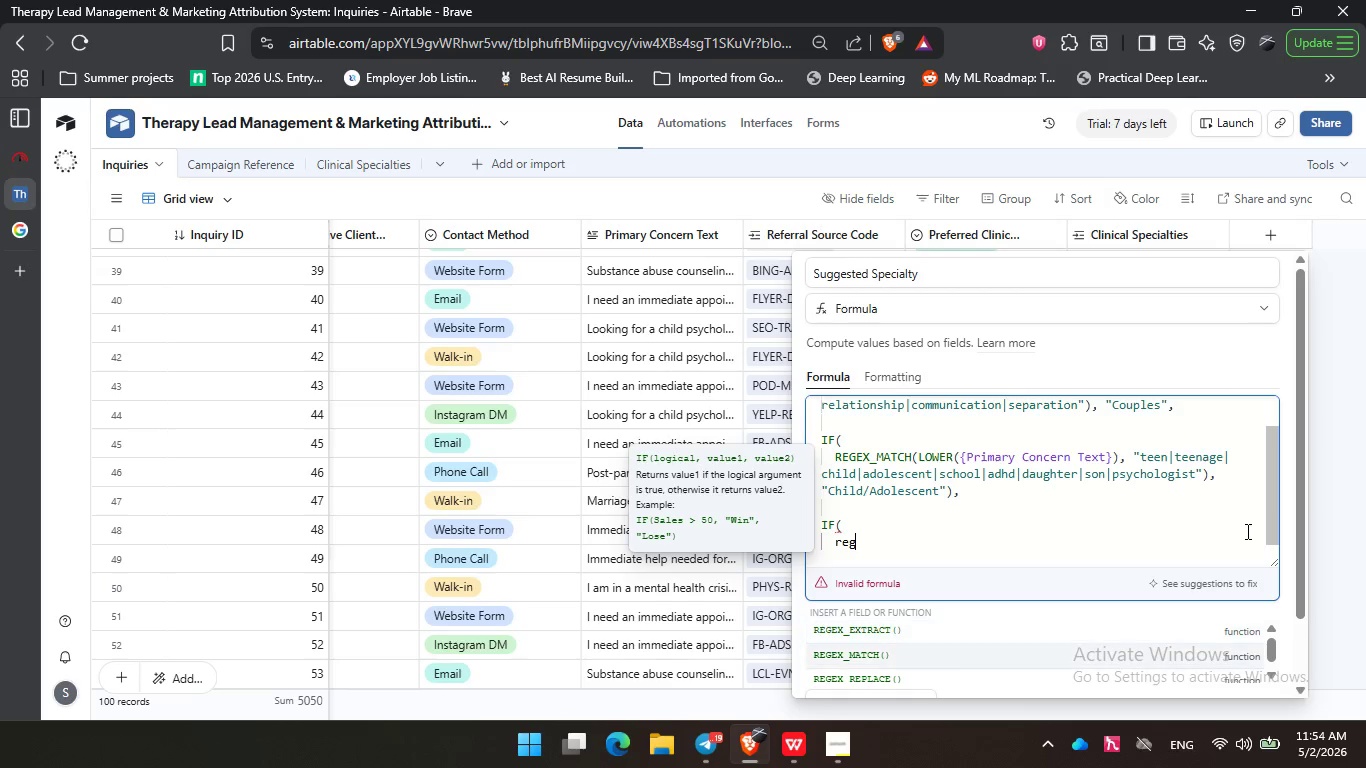 
key(ArrowDown)
 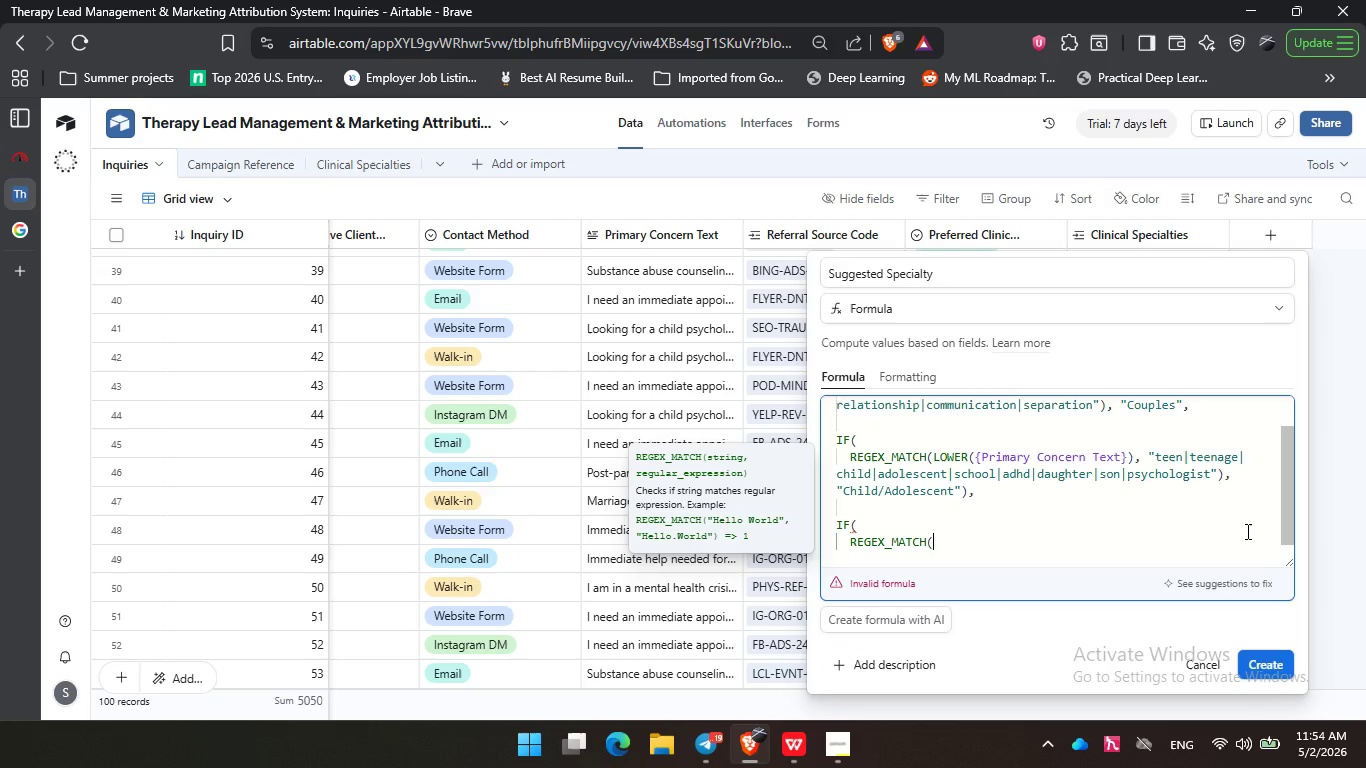 
key(Enter)
 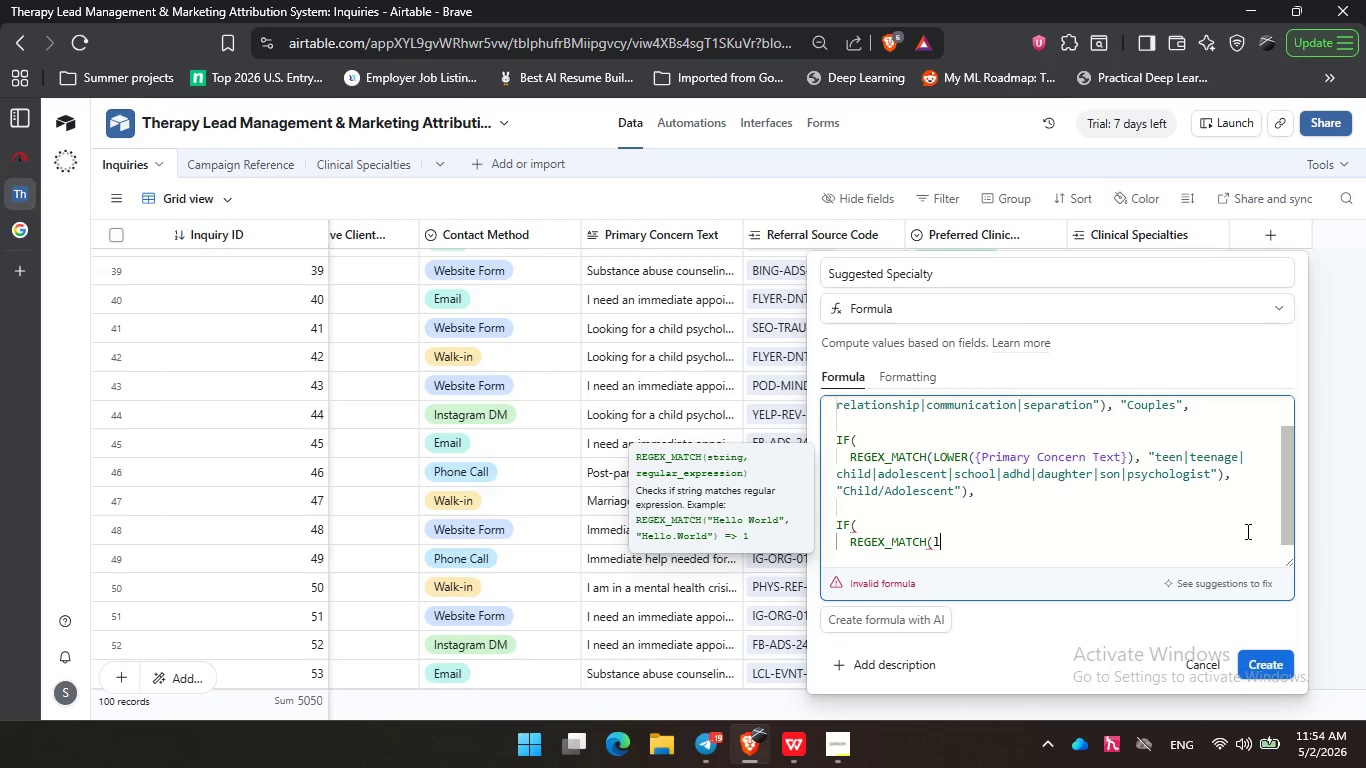 
type(lw)
key(Backspace)
type(ow)
 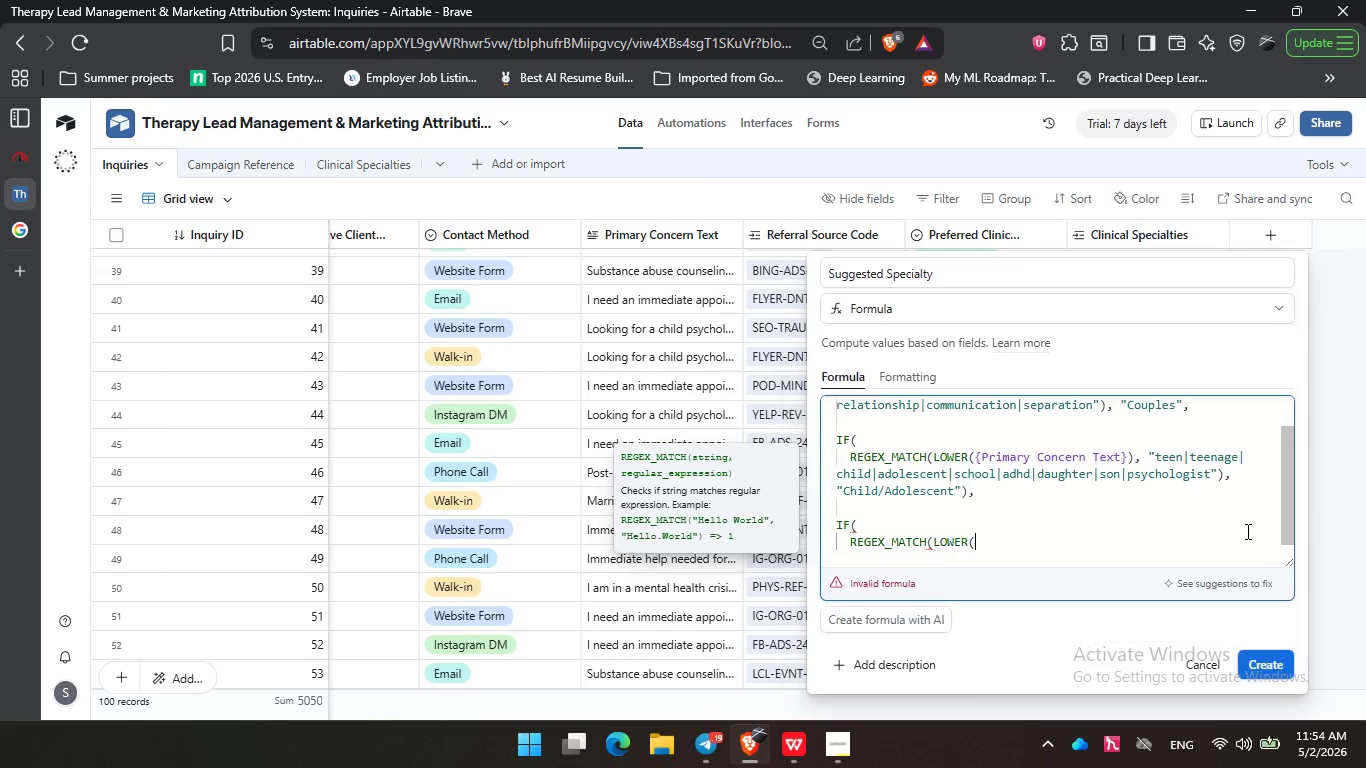 
key(Enter)
 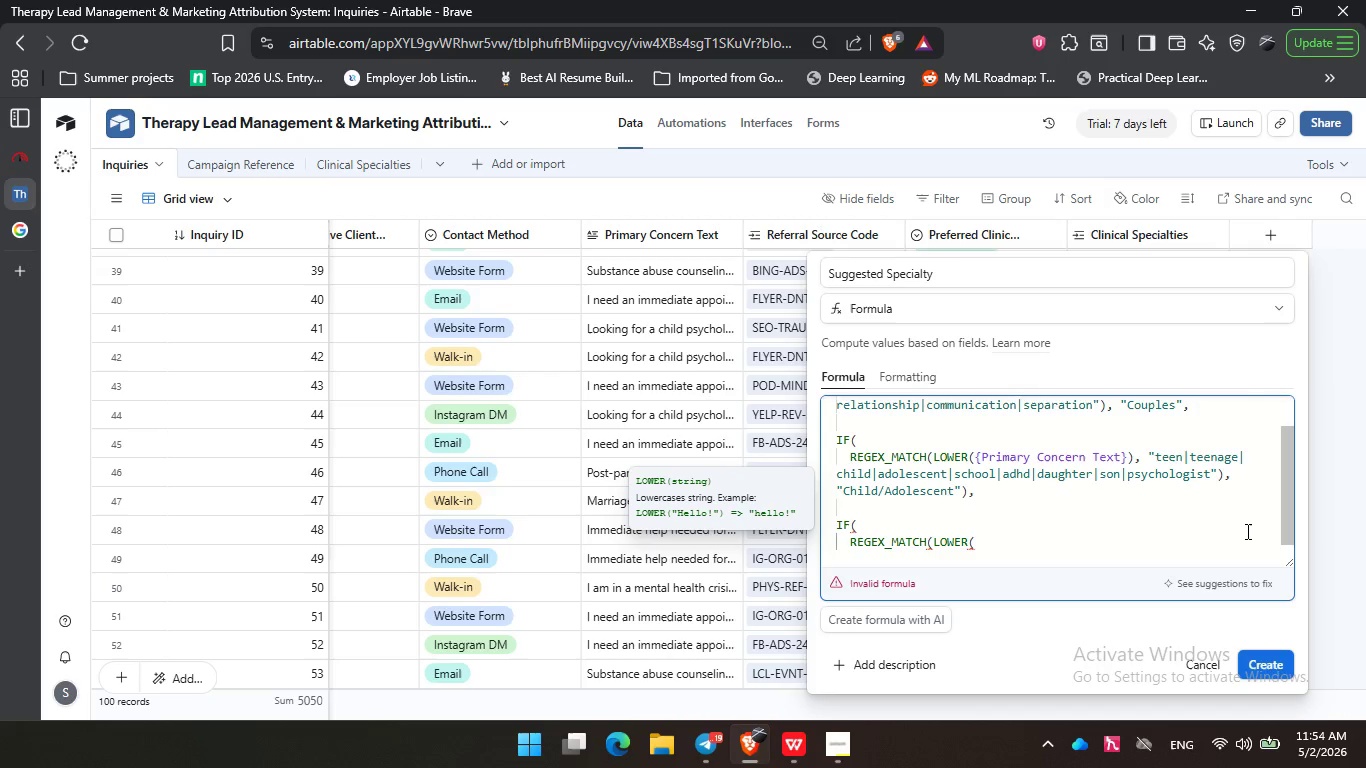 
type(pri)
 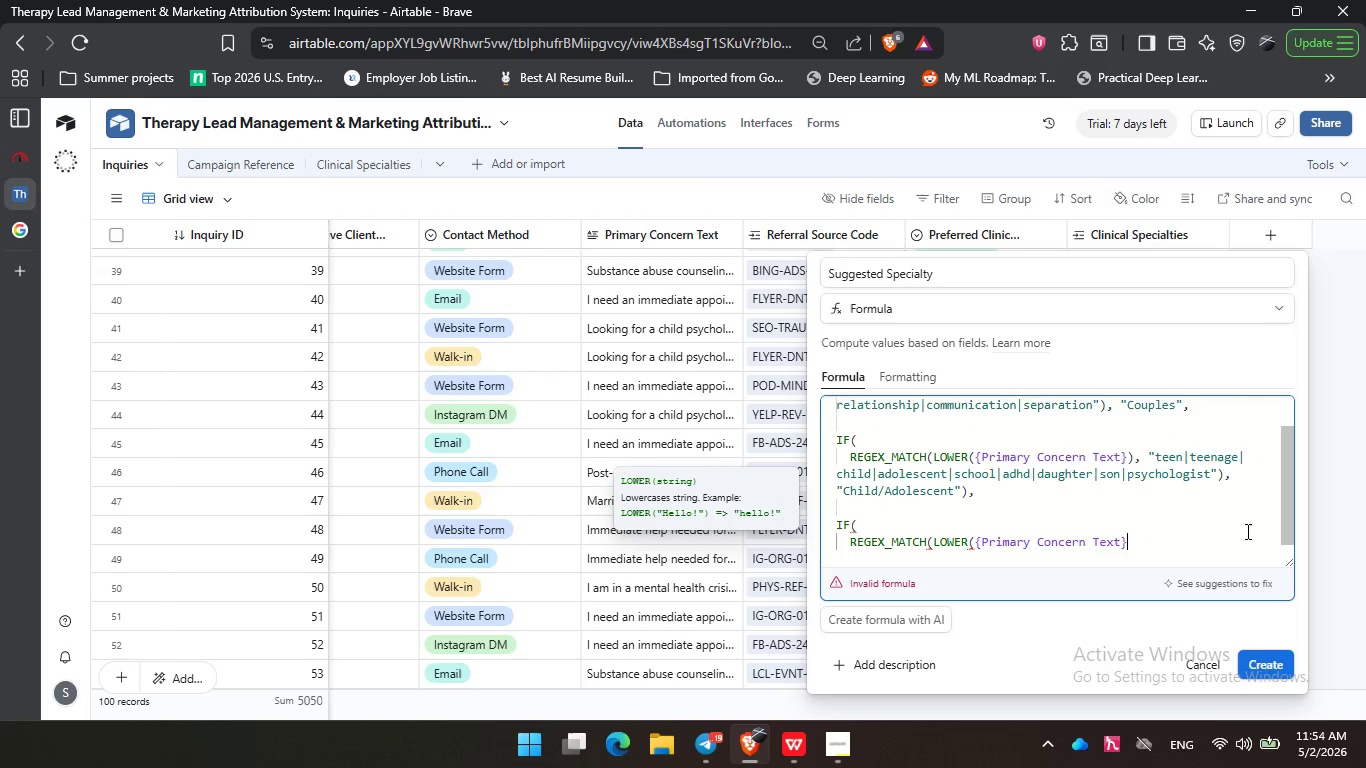 
key(Enter)
 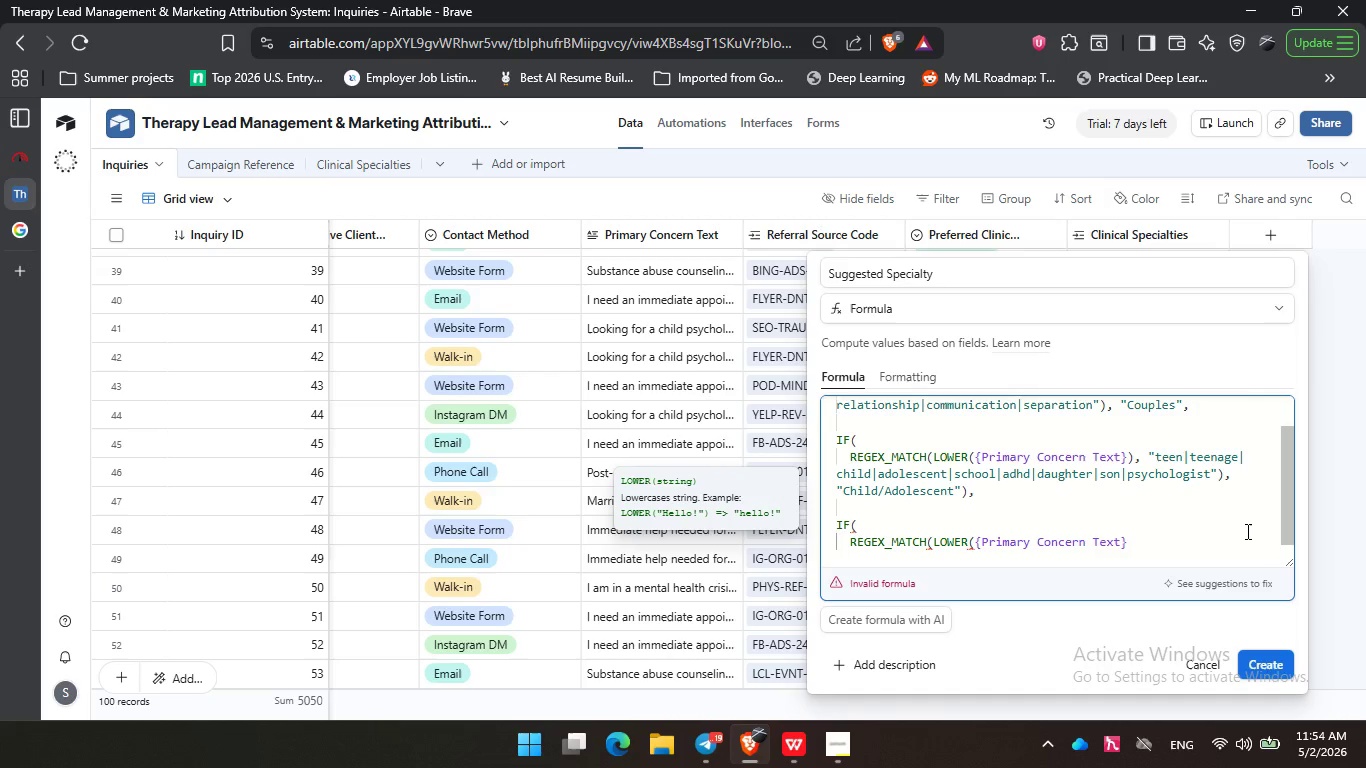 
key(Shift+0)
 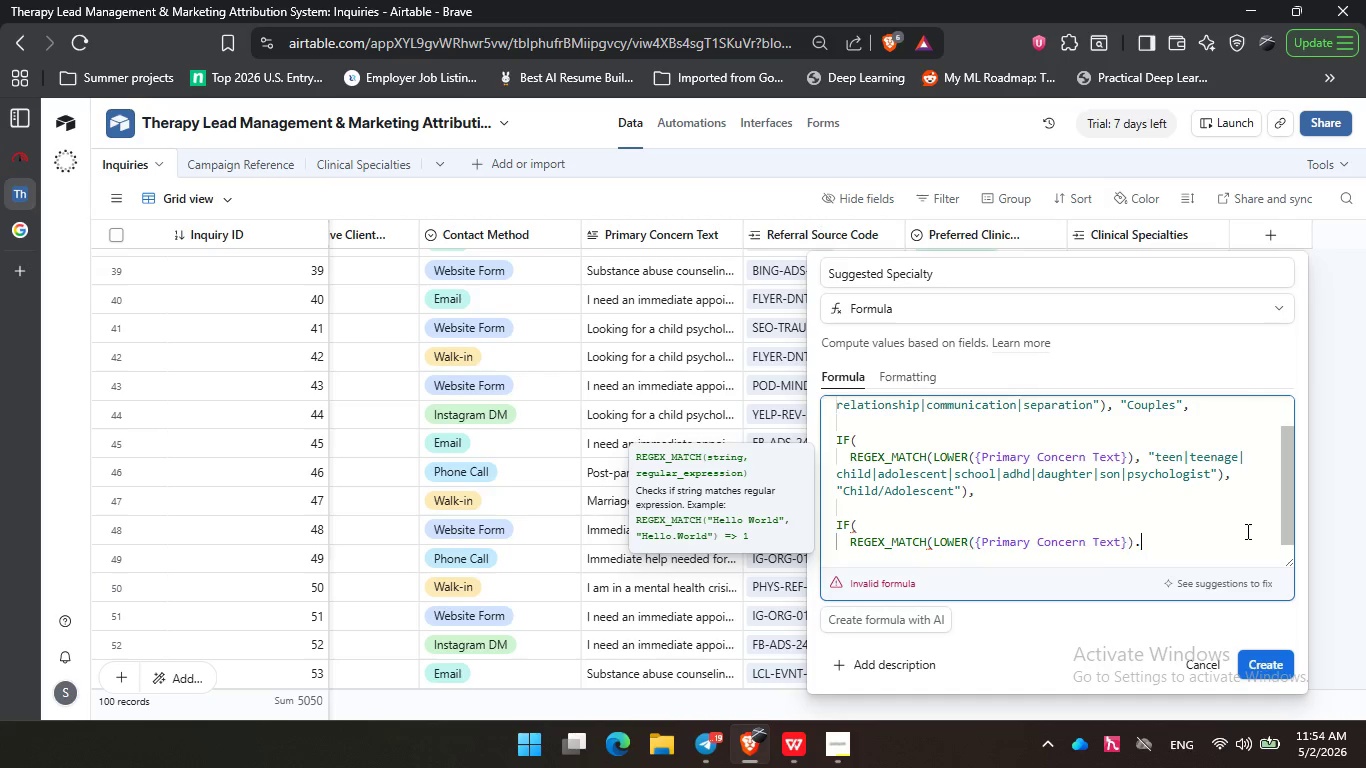 
key(Period)
 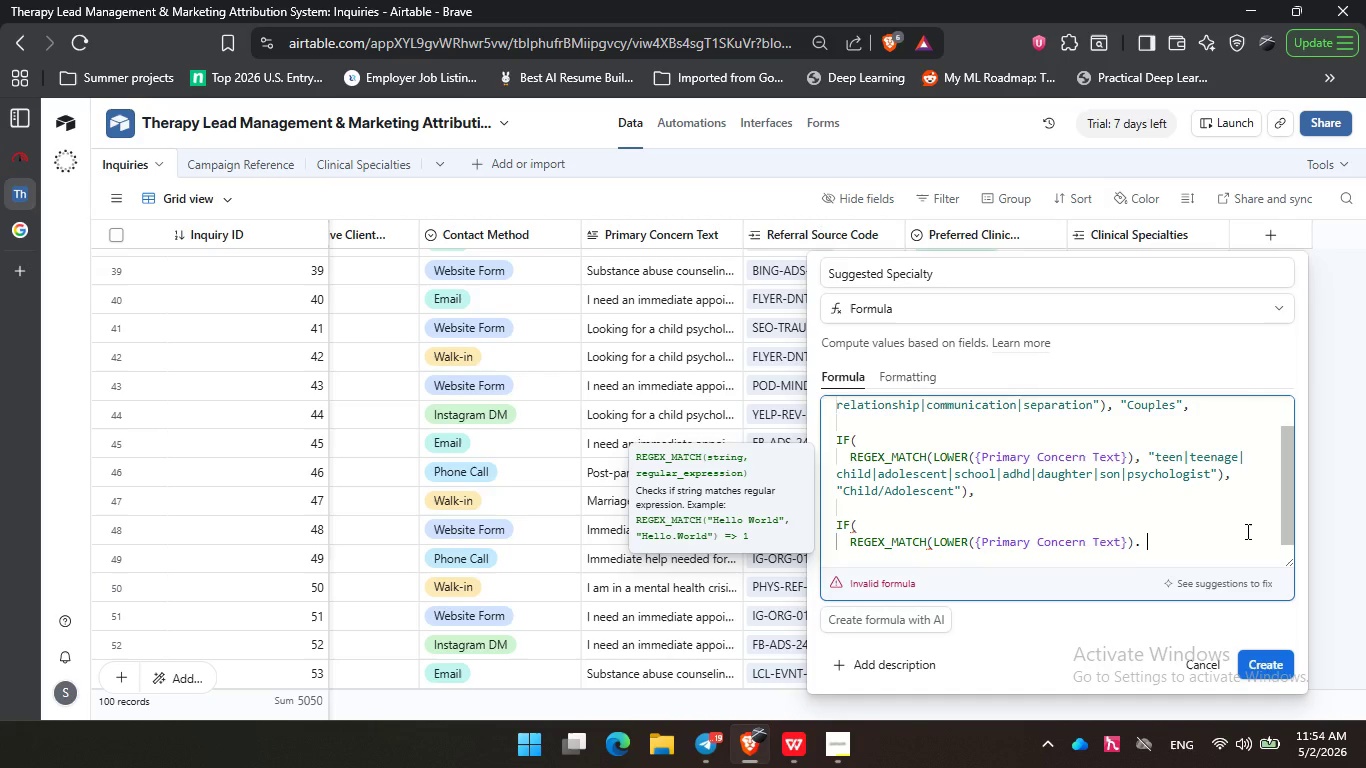 
key(Space)
 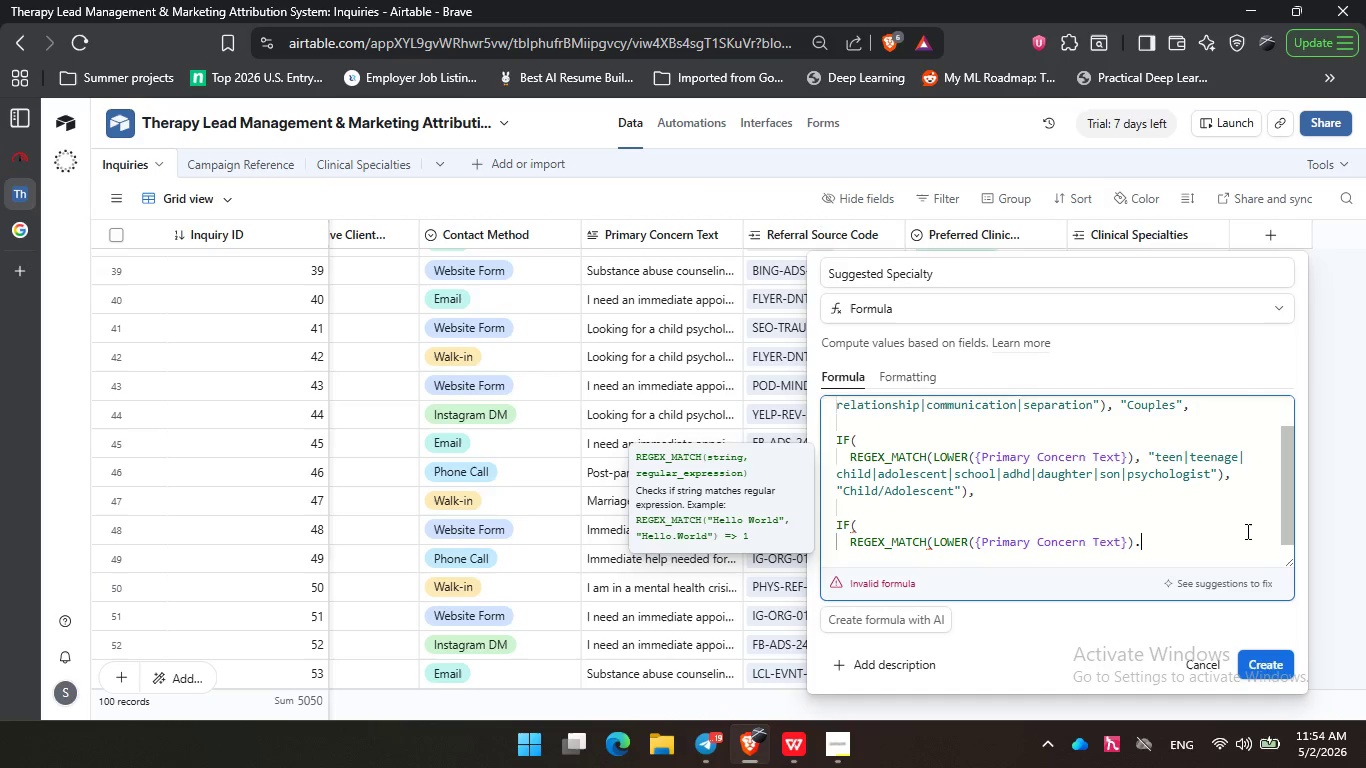 
key(Backspace)
 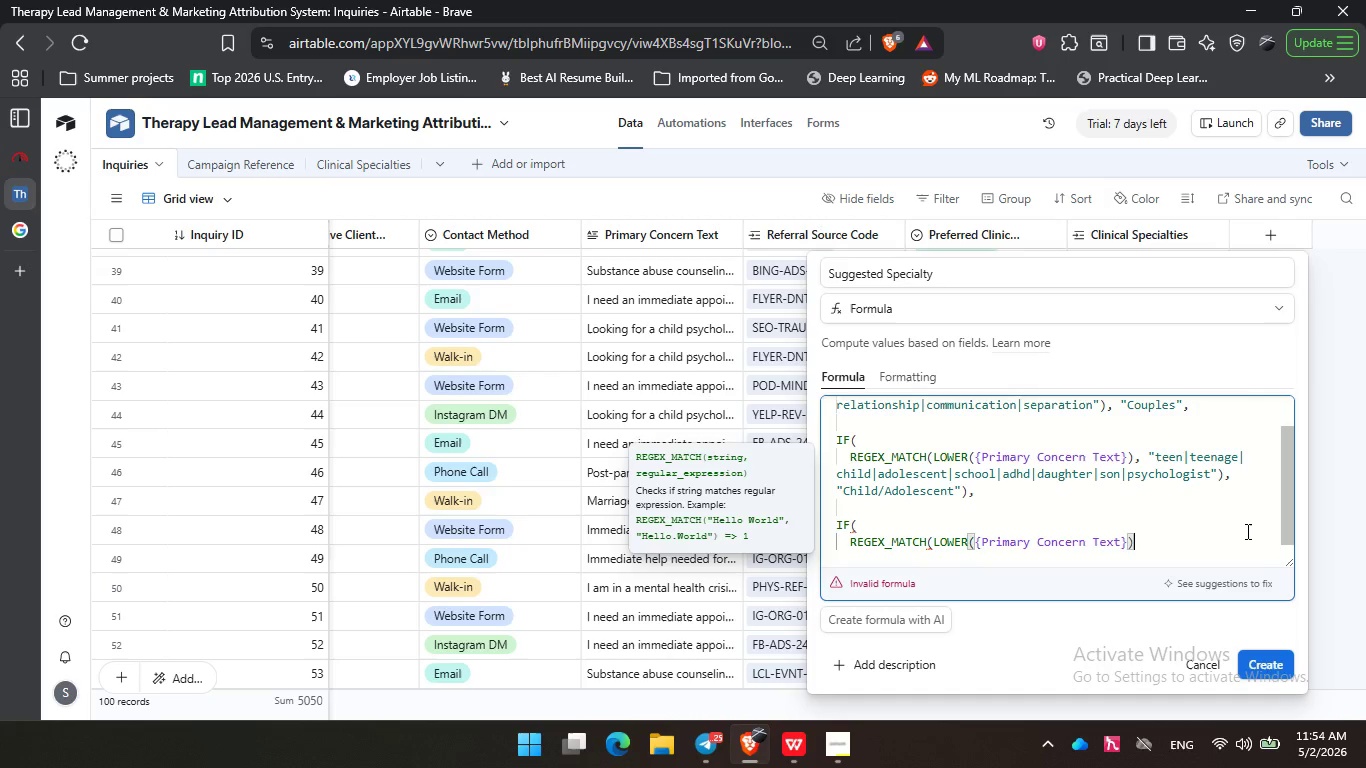 
key(Backspace)
 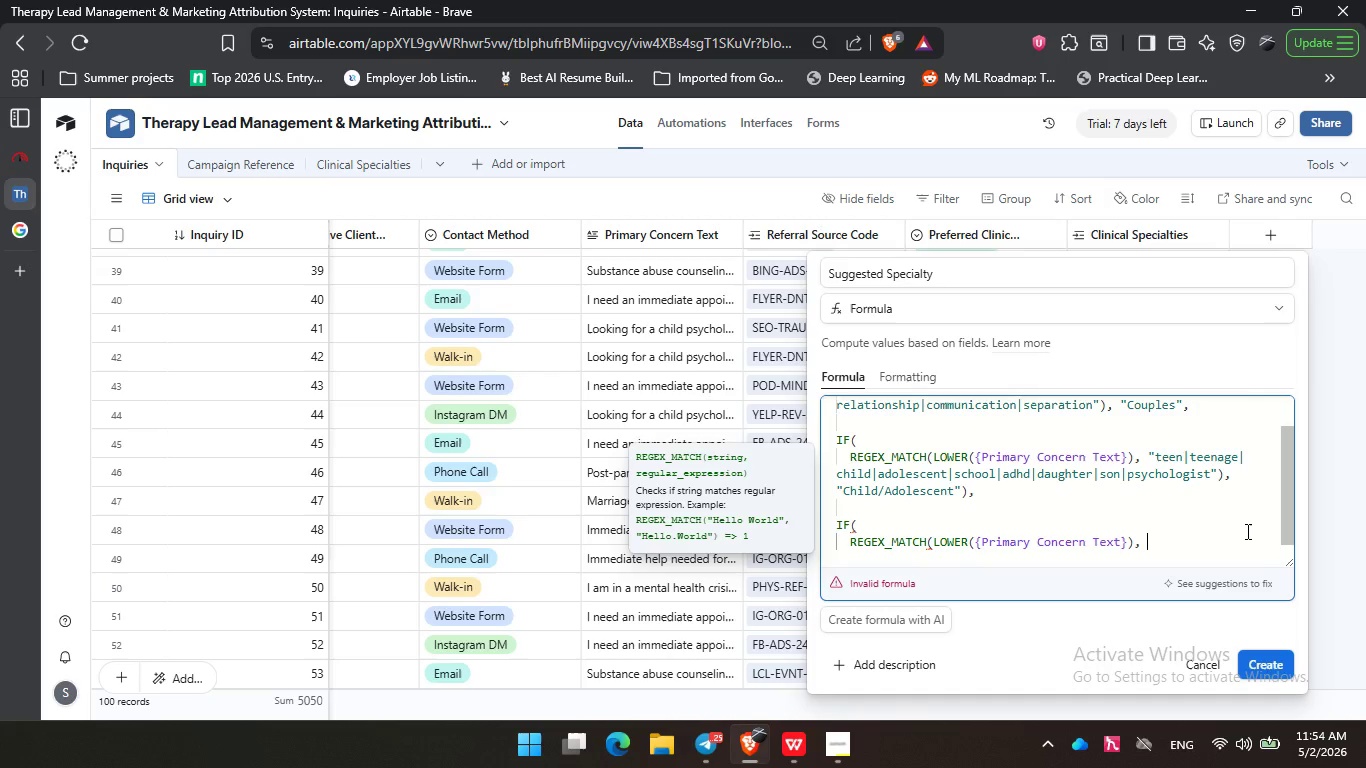 
key(Comma)
 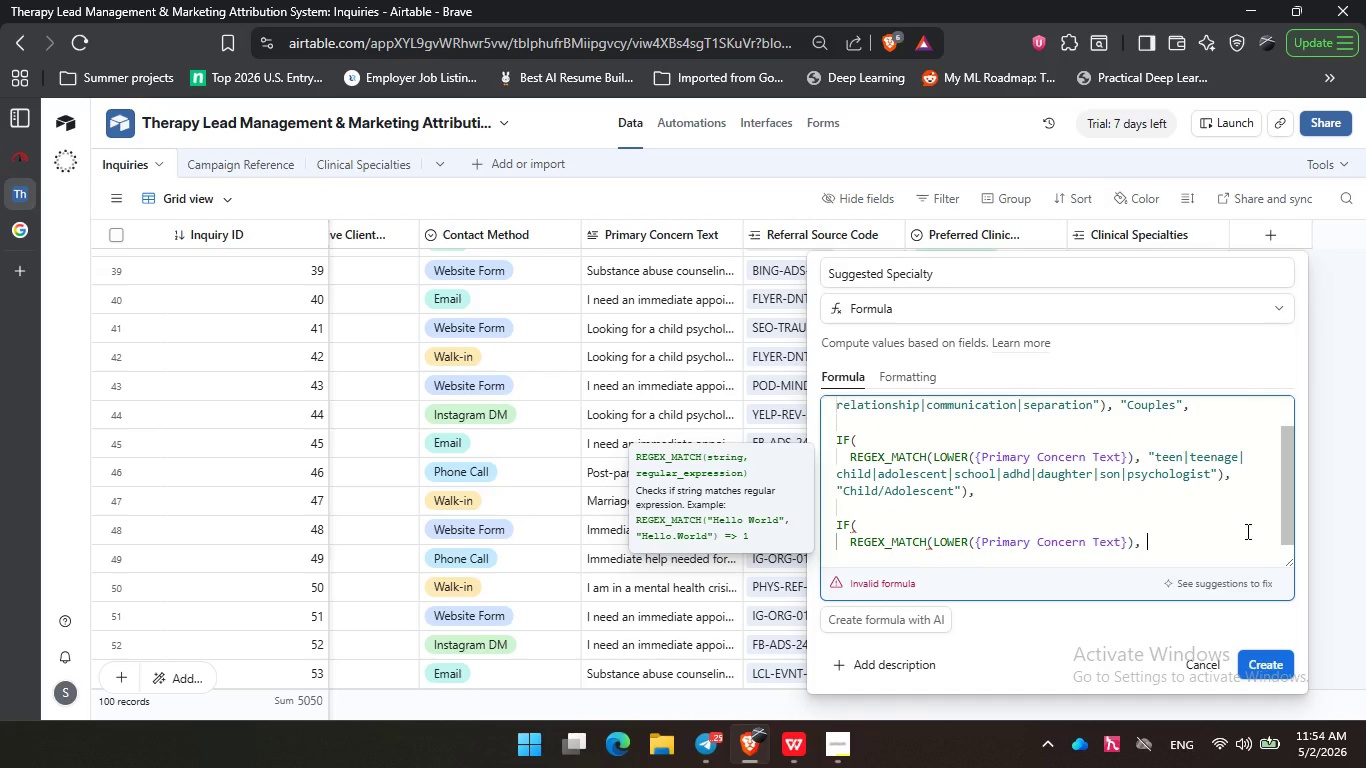 
key(Space)
 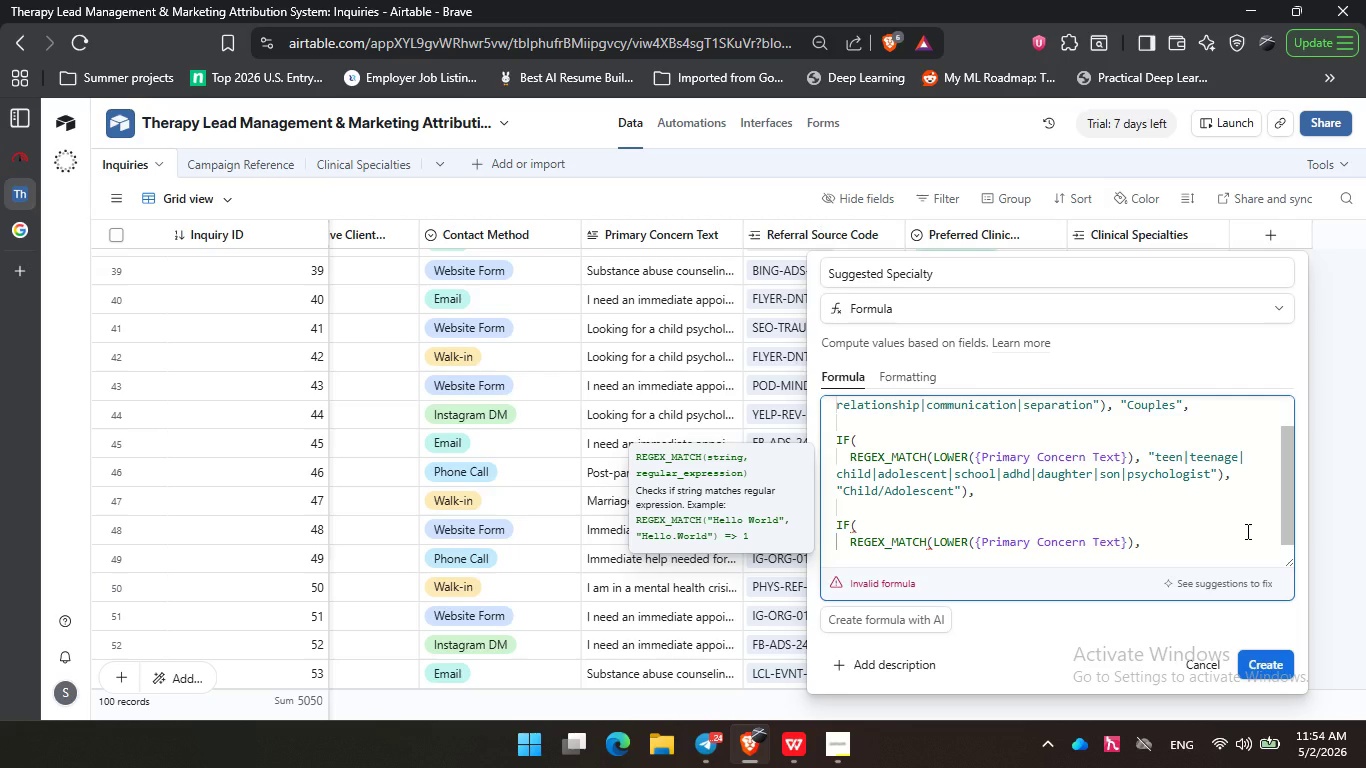 
wait(8.7)
 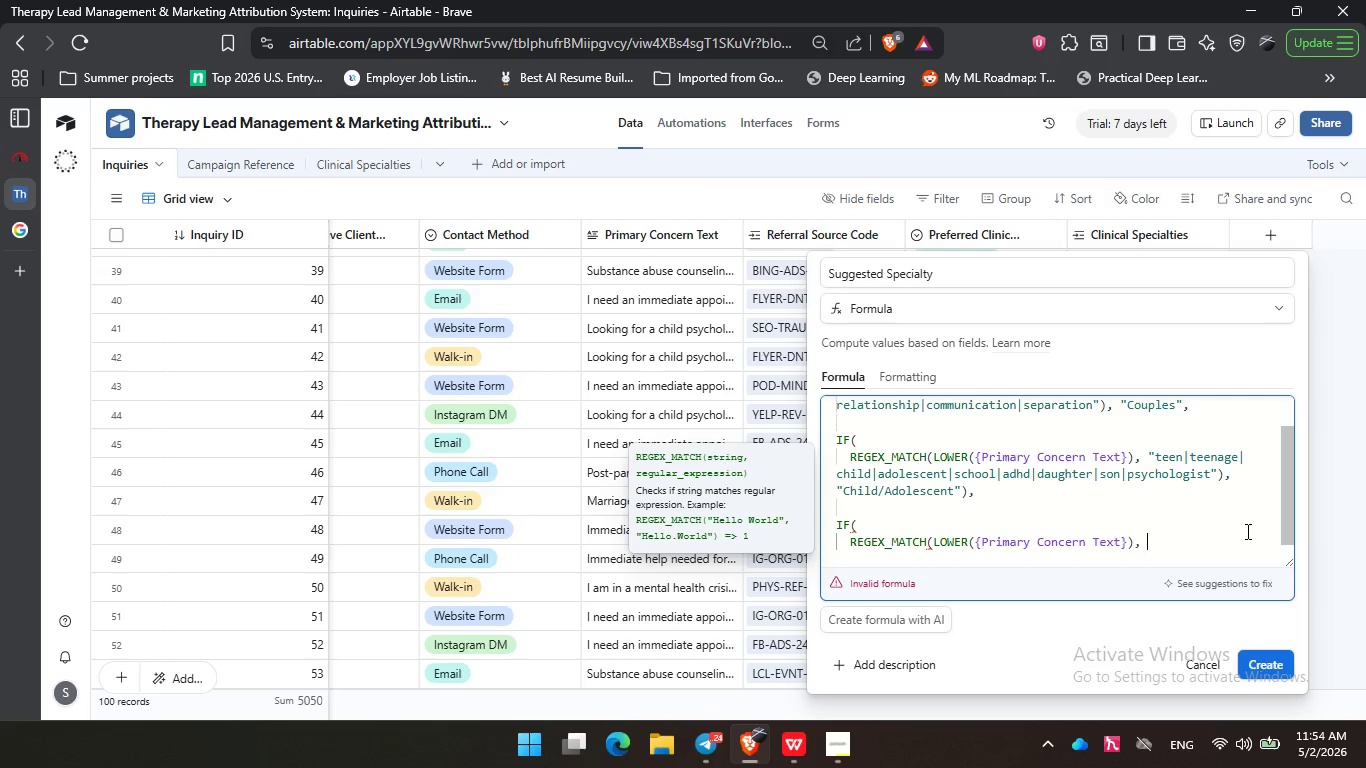 
type("trauma|ptsd|abuse|)
 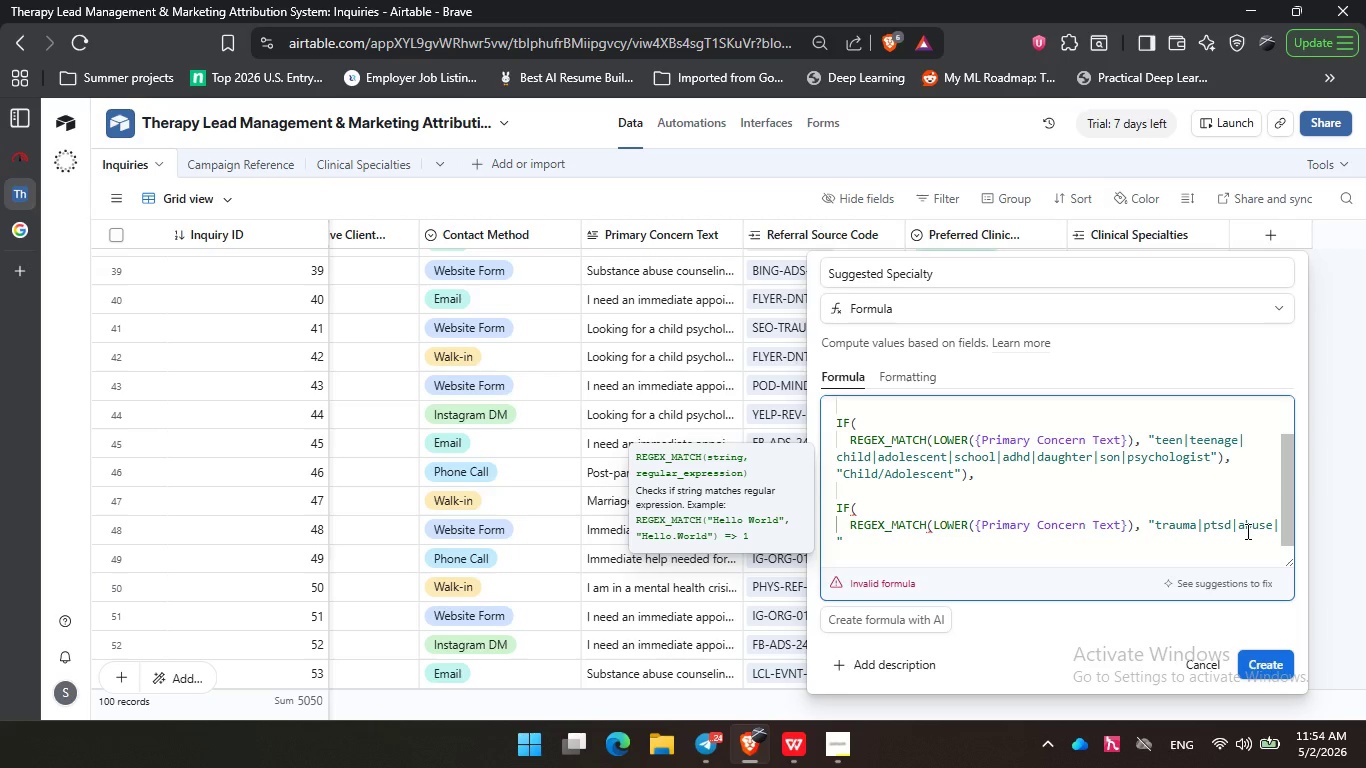 
type(veteran)
 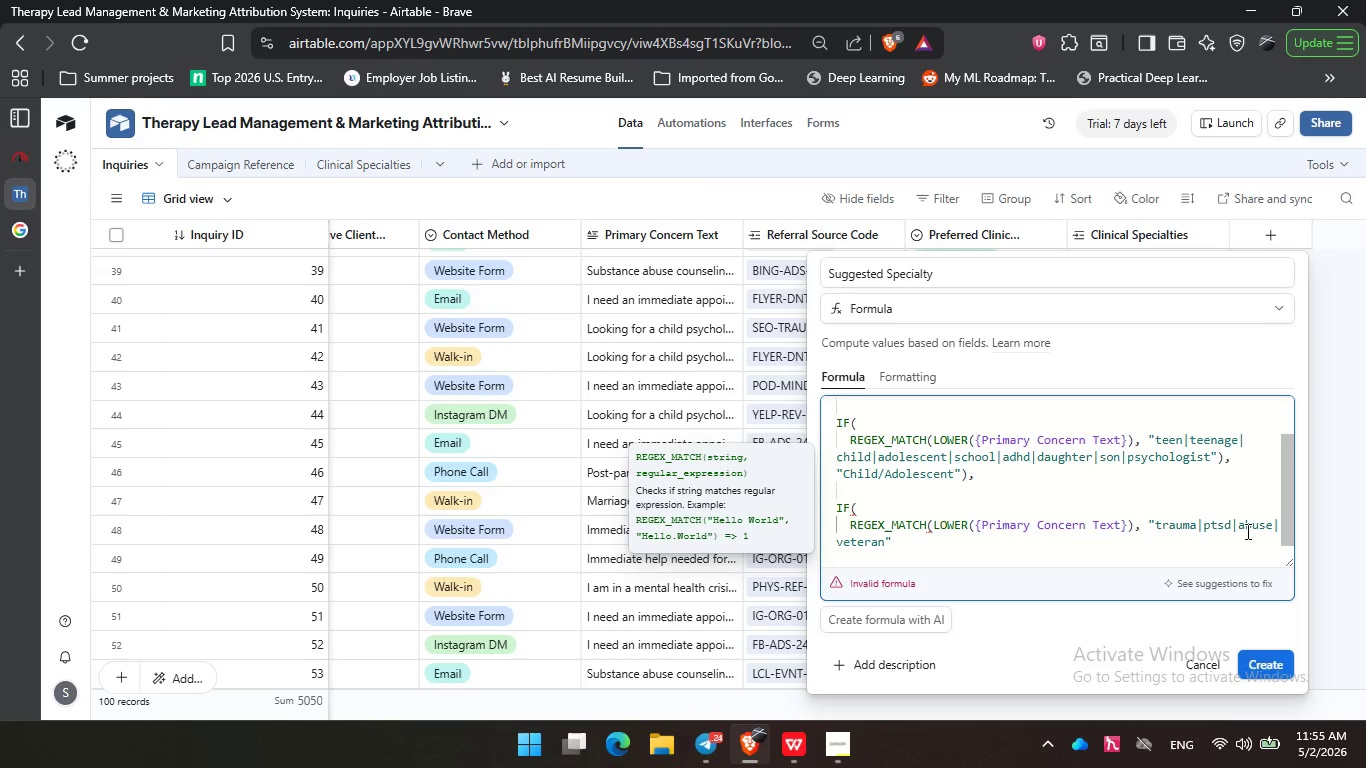 
type(|trauma)
 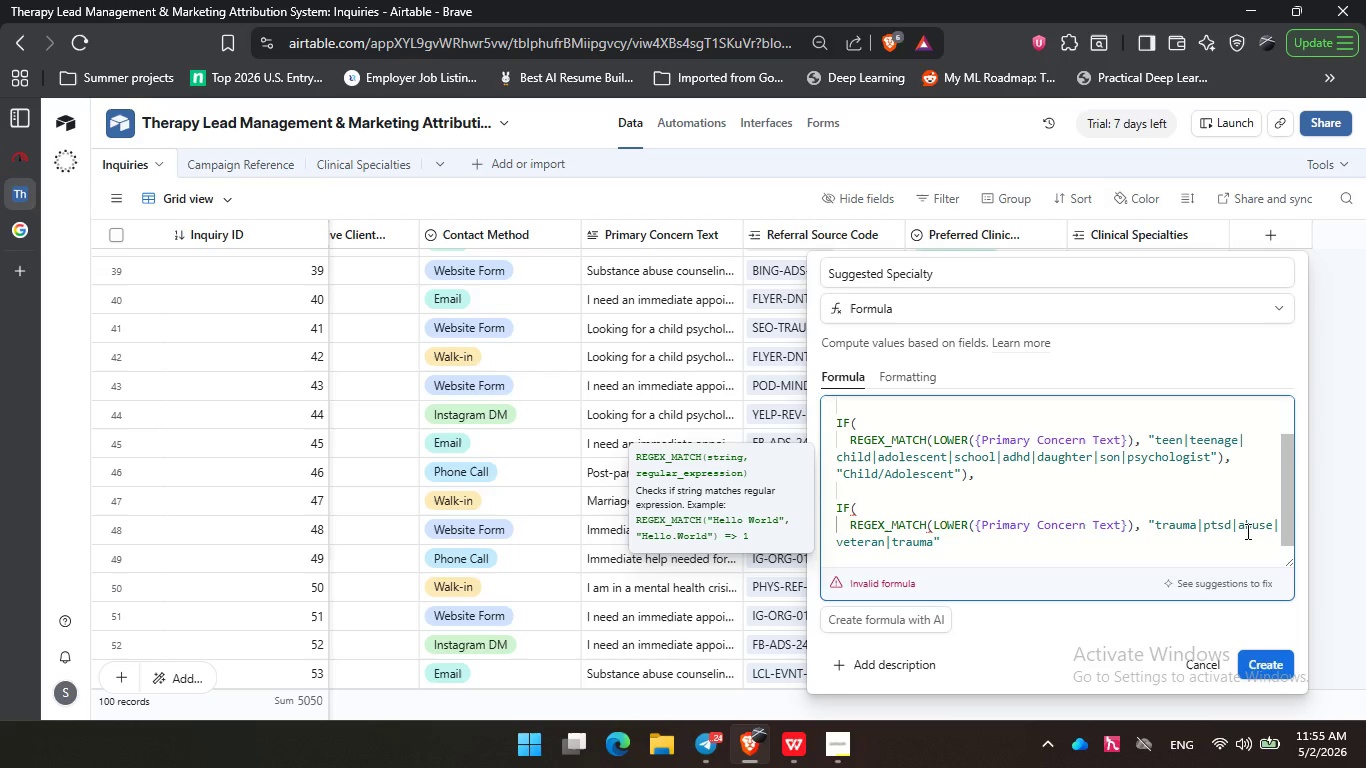 
type(-infom)
key(Backspace)
type(rmer)
key(Backspace)
type(d)
 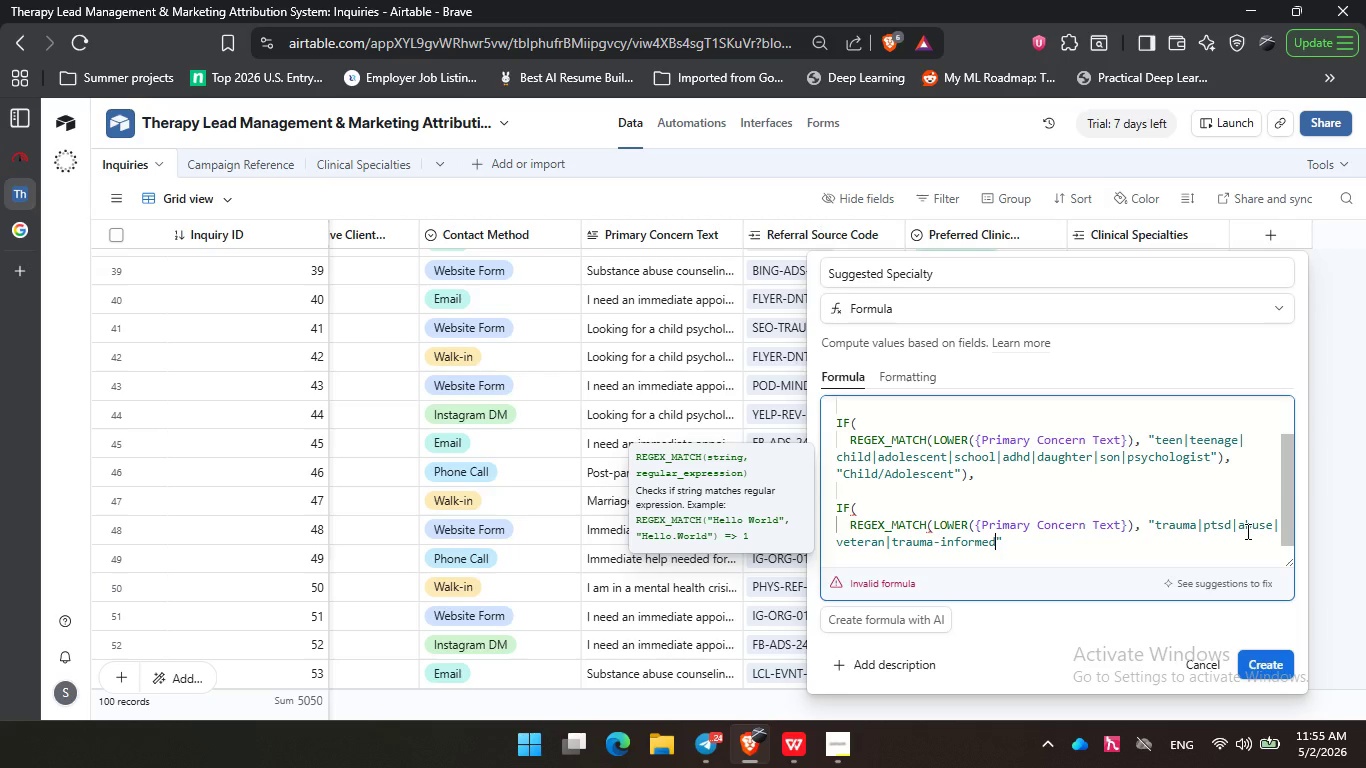 
wait(6.41)
 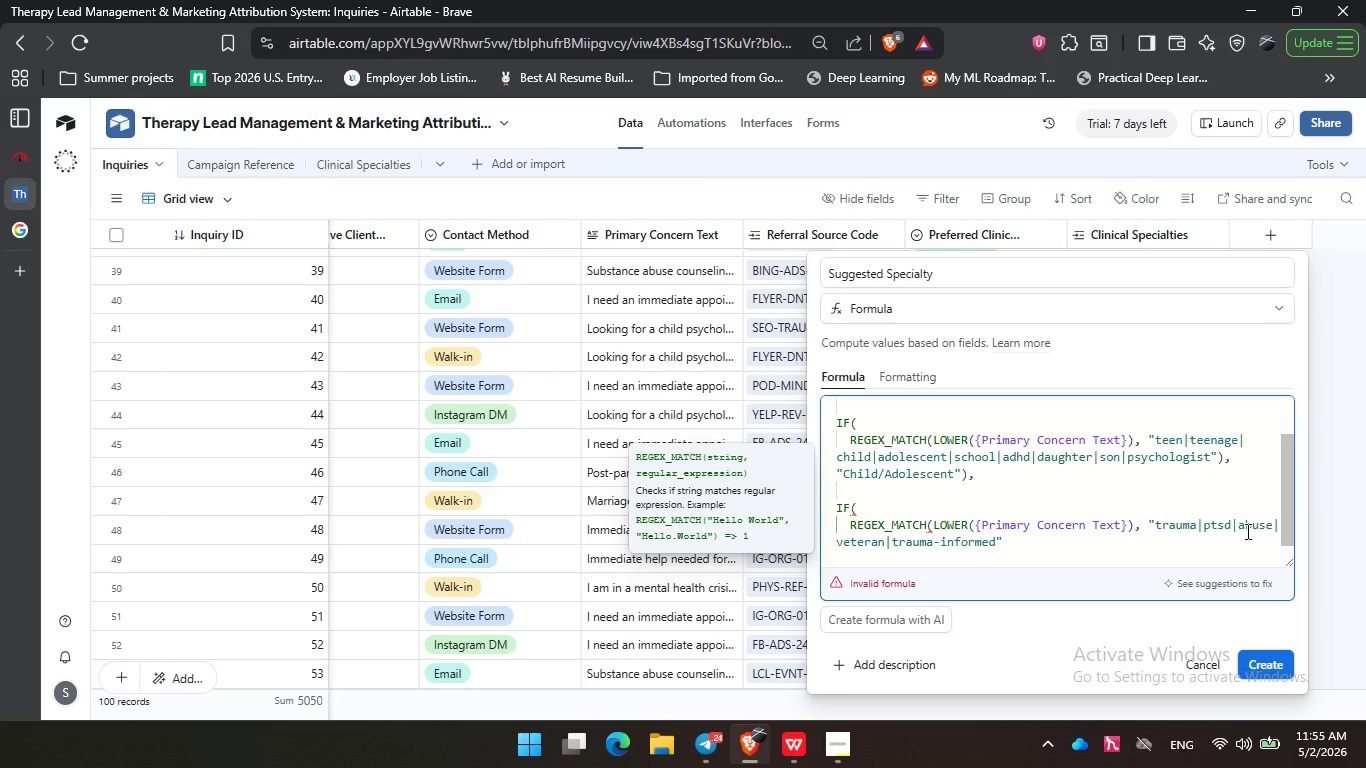 
key(ArrowRight)
 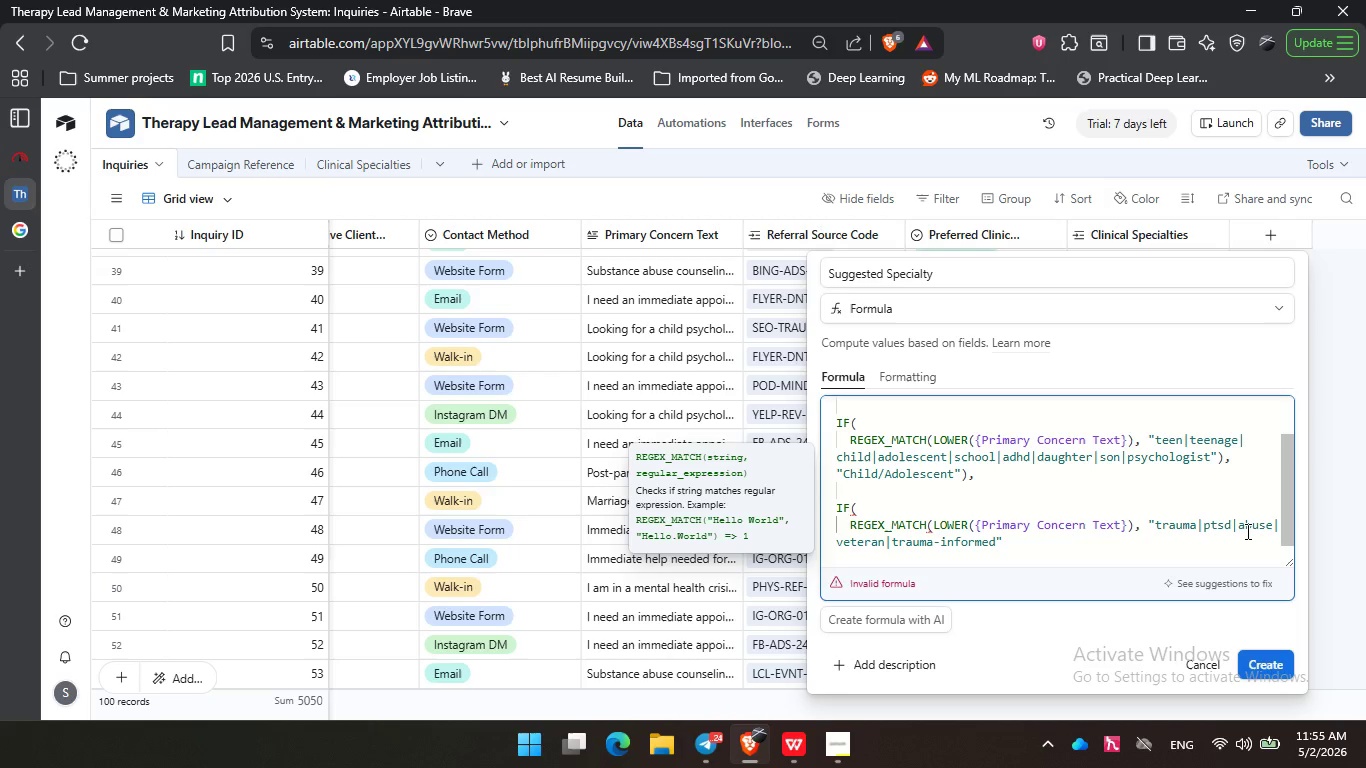 
key(Shift+0)
 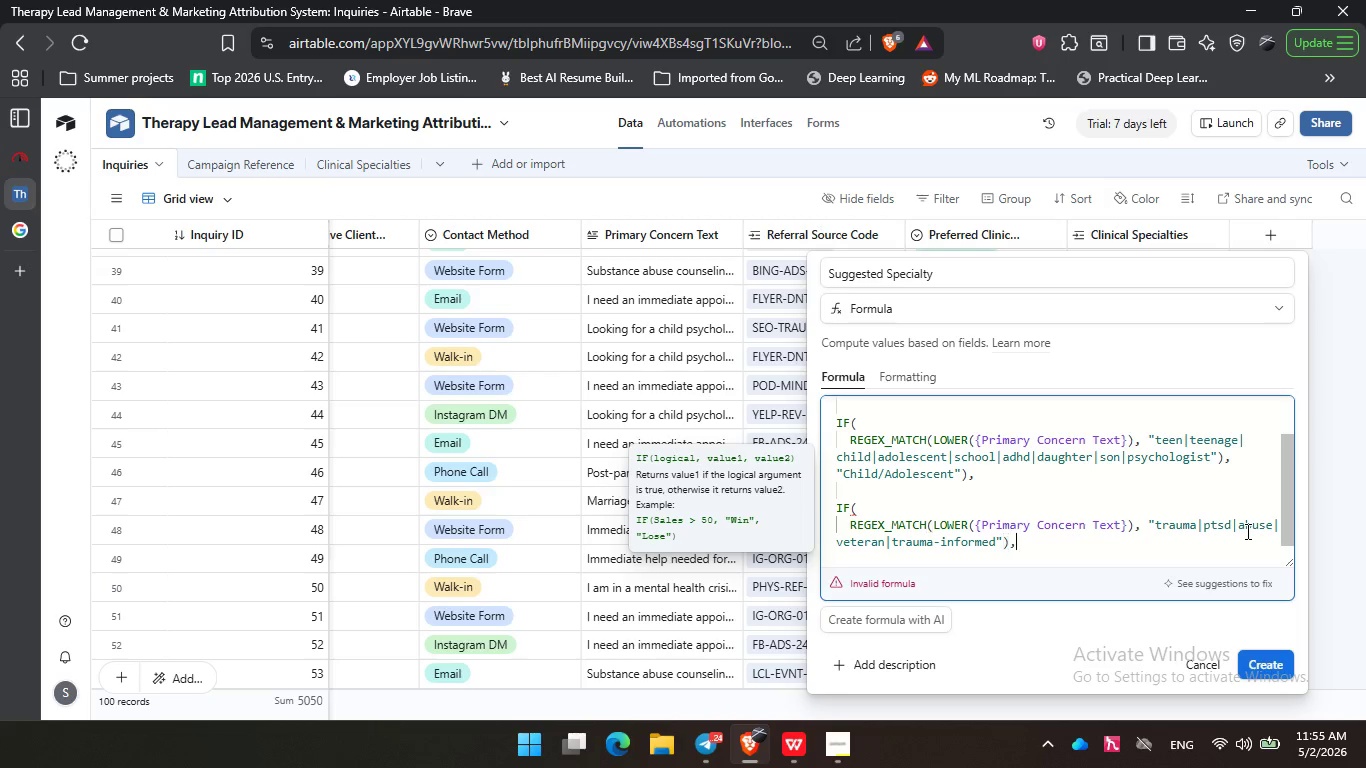 
key(Comma)
 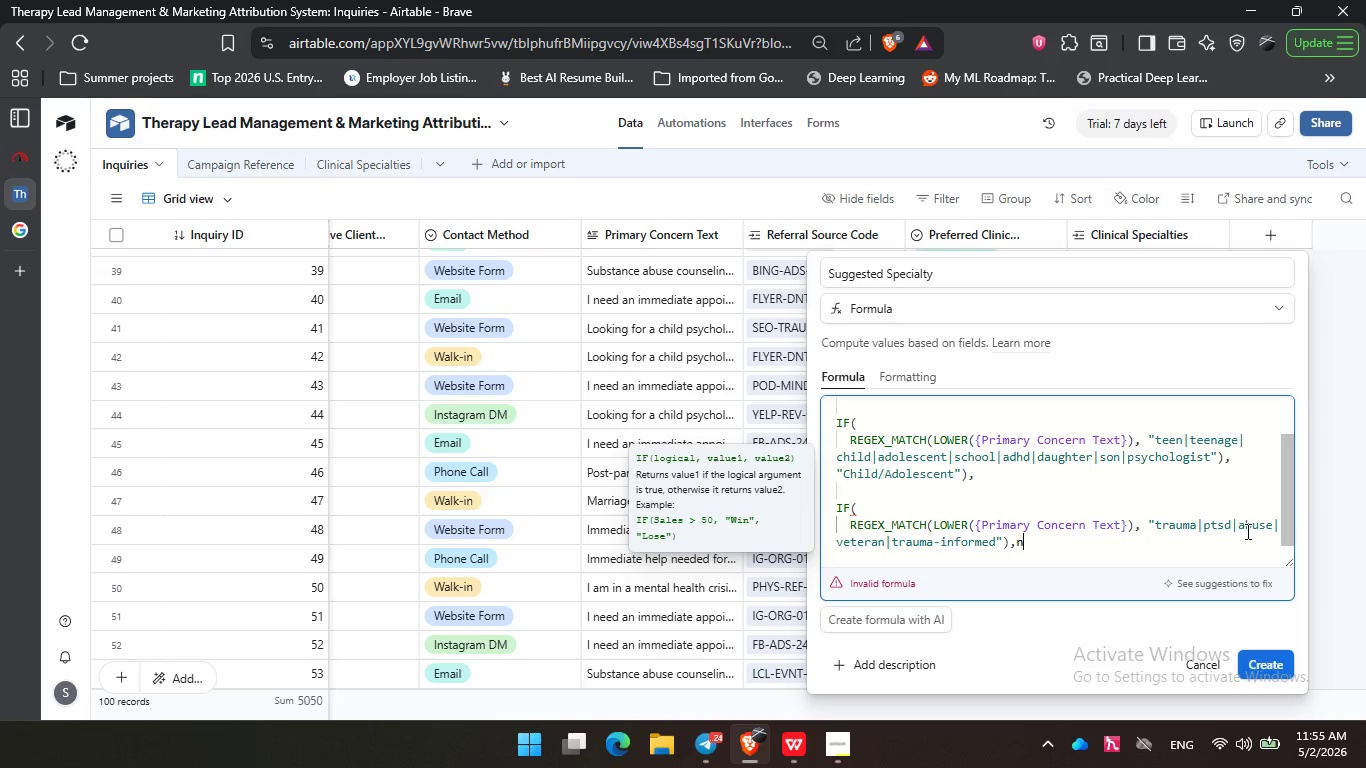 
key(N)
 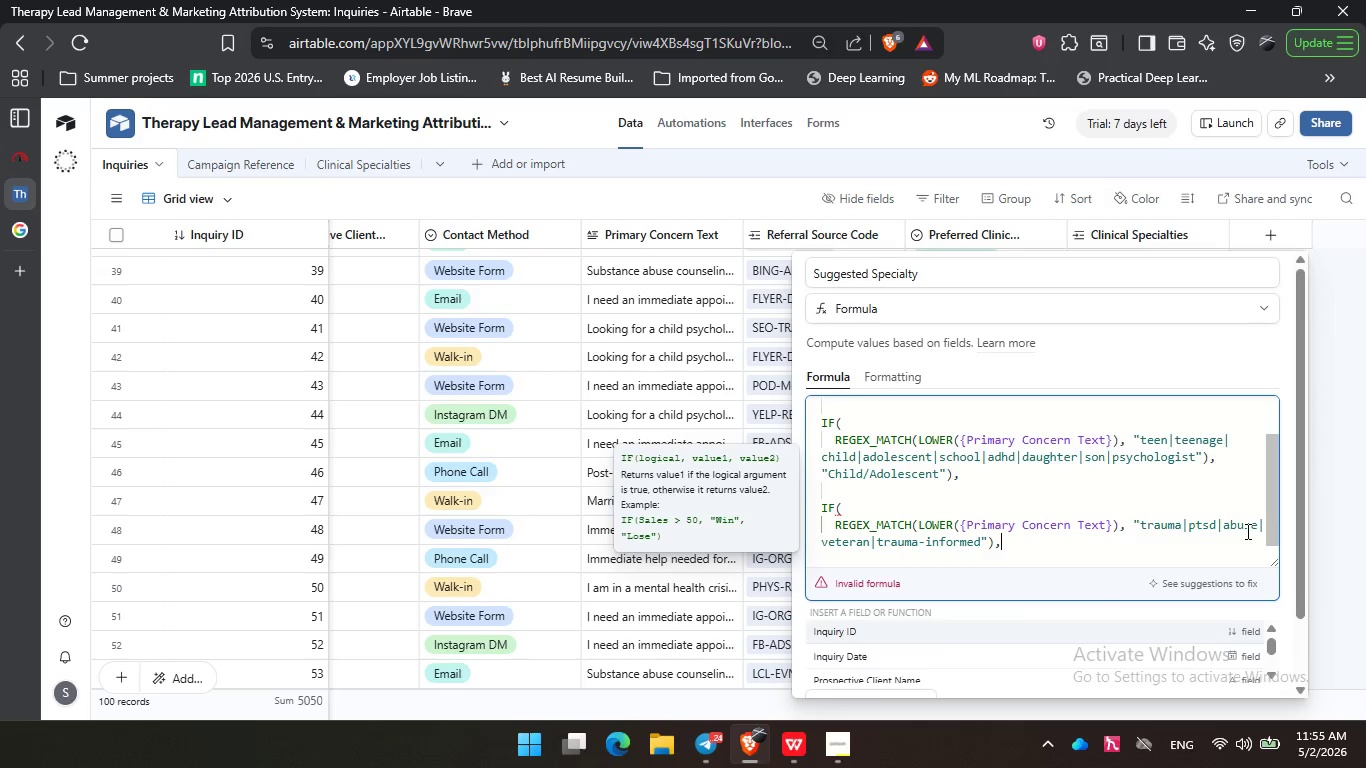 
key(Backspace)
 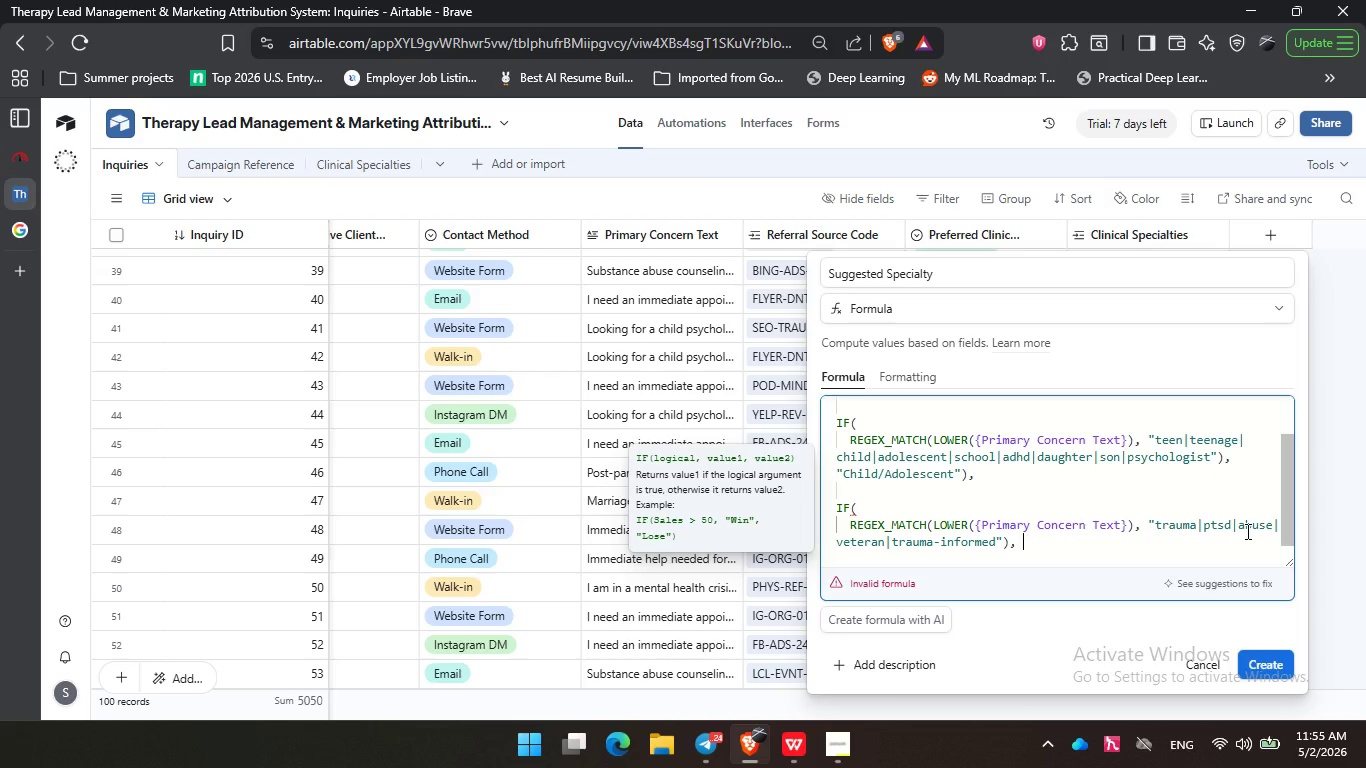 
key(Space)
 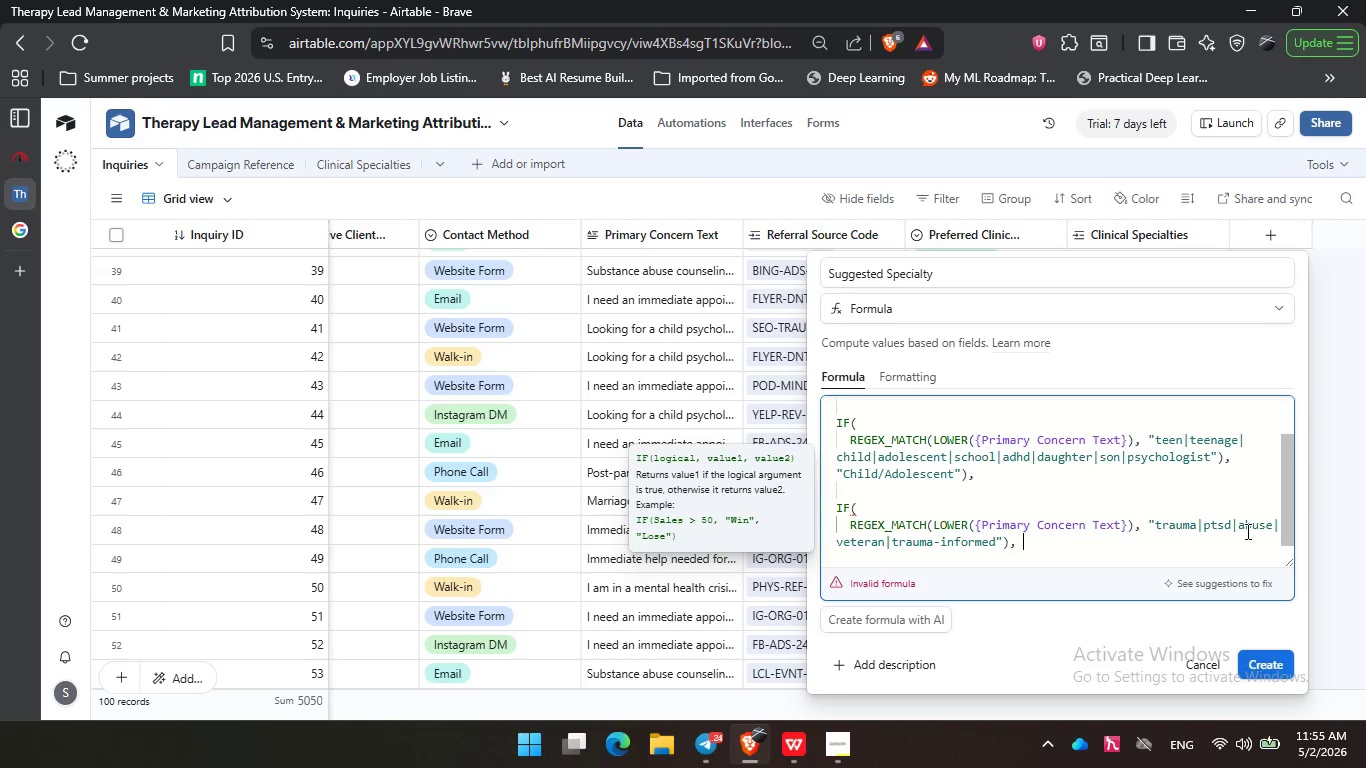 
wait(6.58)
 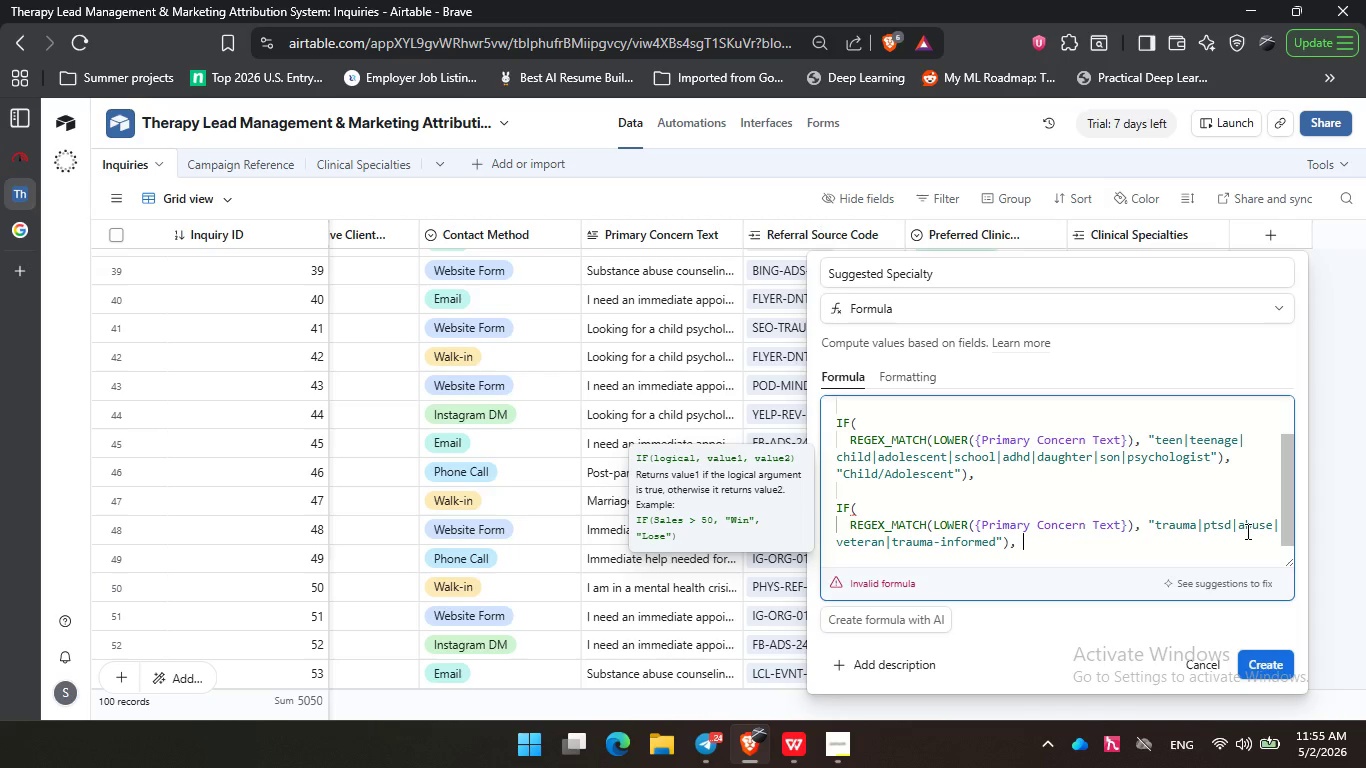 
scroll: coordinate [1115, 461], scroll_direction: up, amount: 1.0
 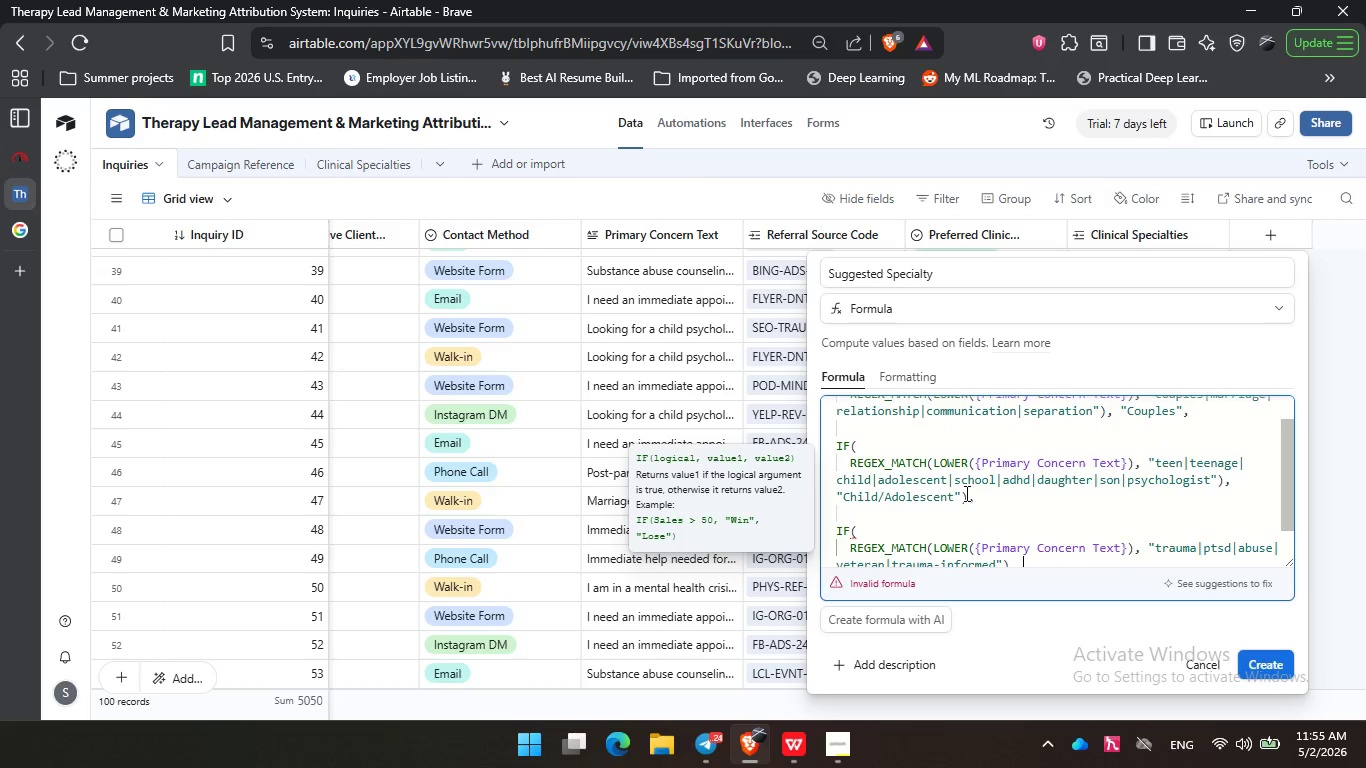 
left_click([965, 493])
 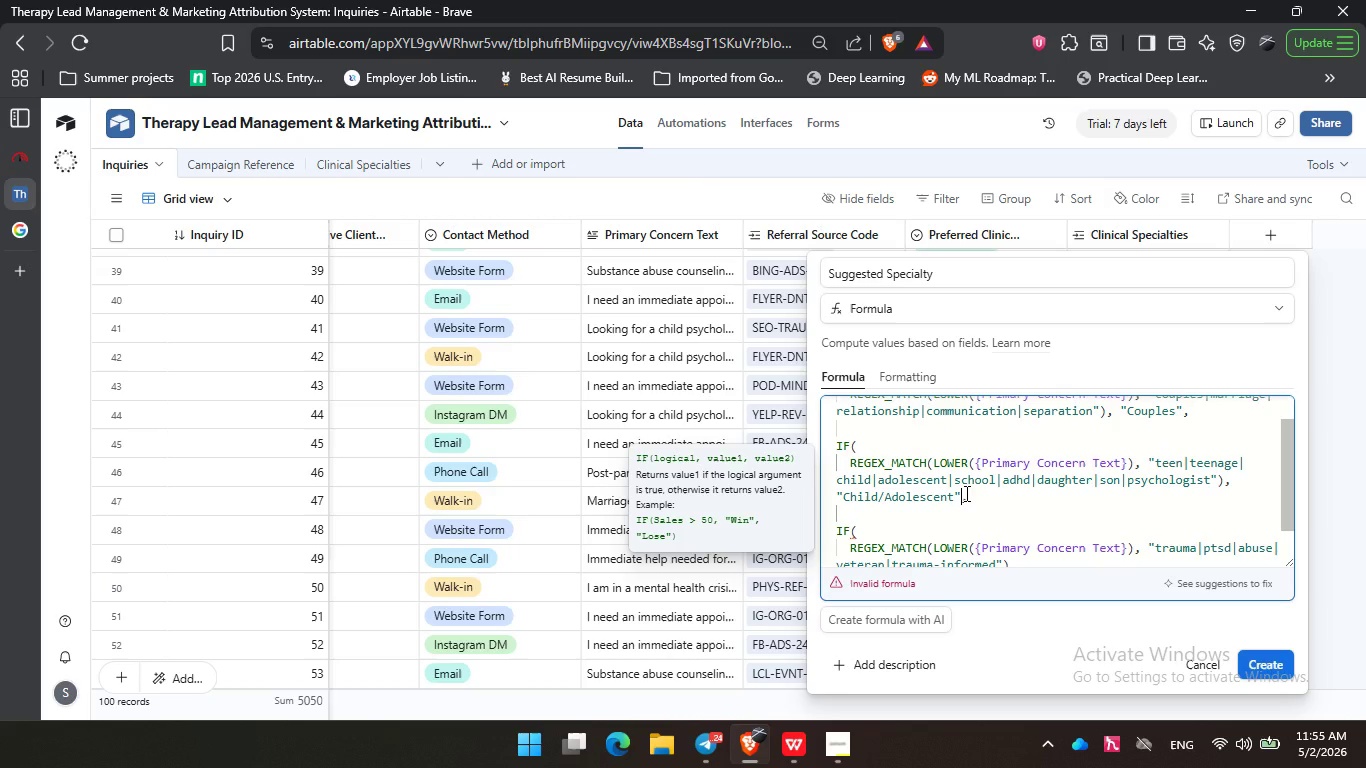 
key(Backspace)
 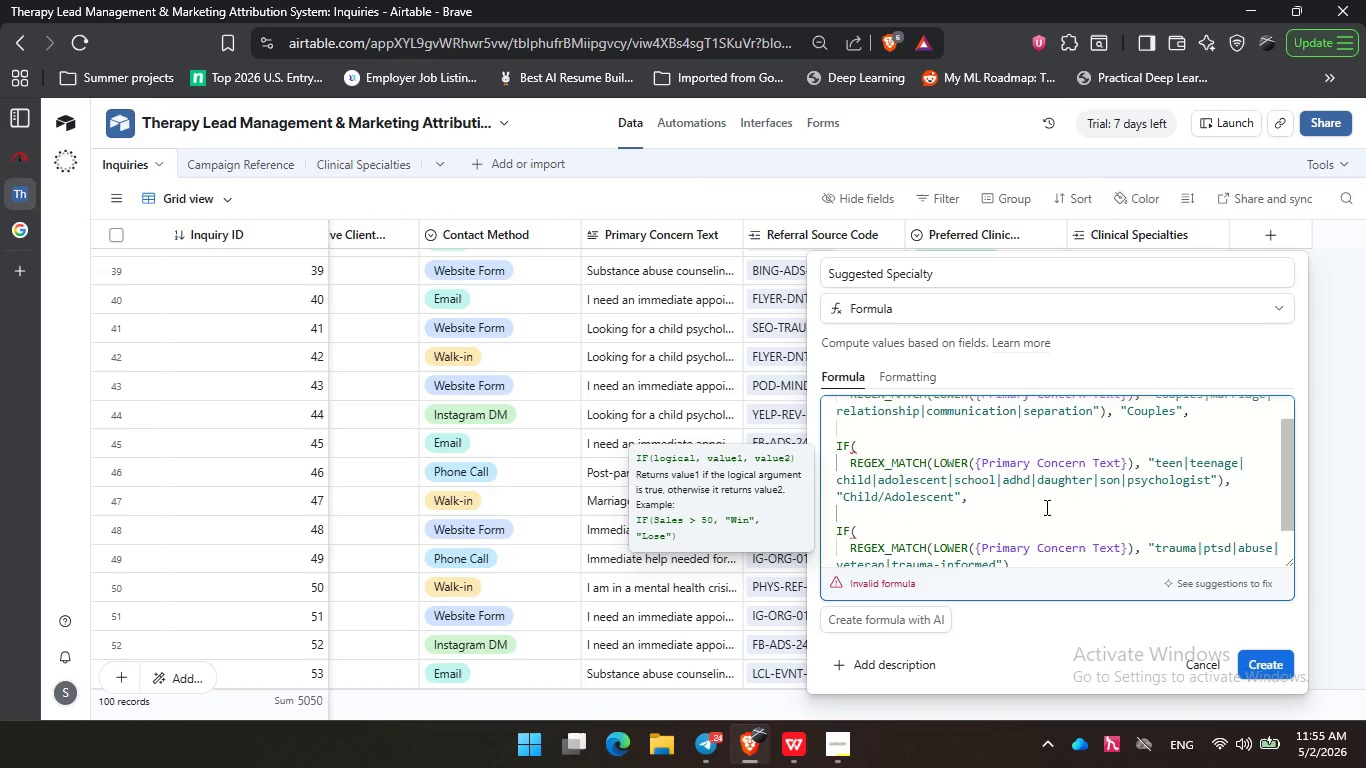 
scroll: coordinate [1045, 507], scroll_direction: down, amount: 2.0
 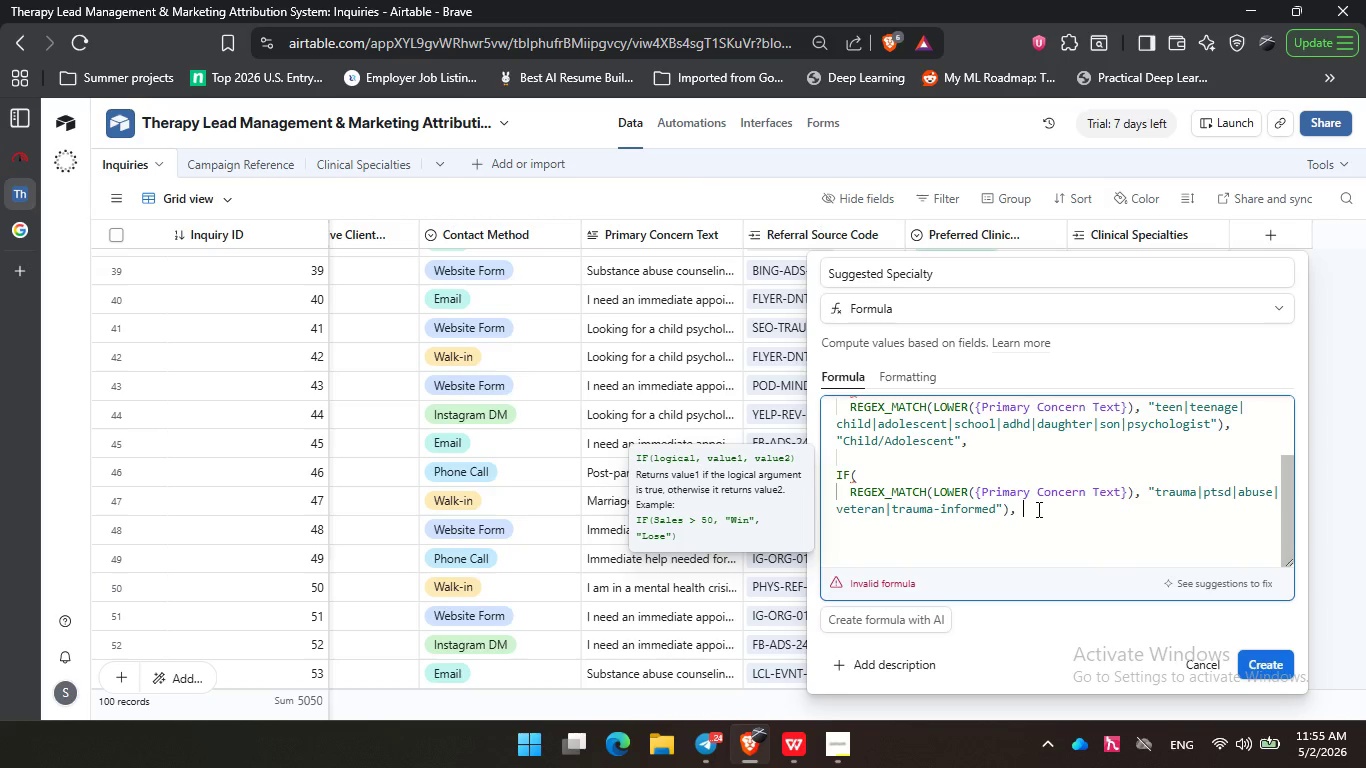 
left_click([1037, 509])
 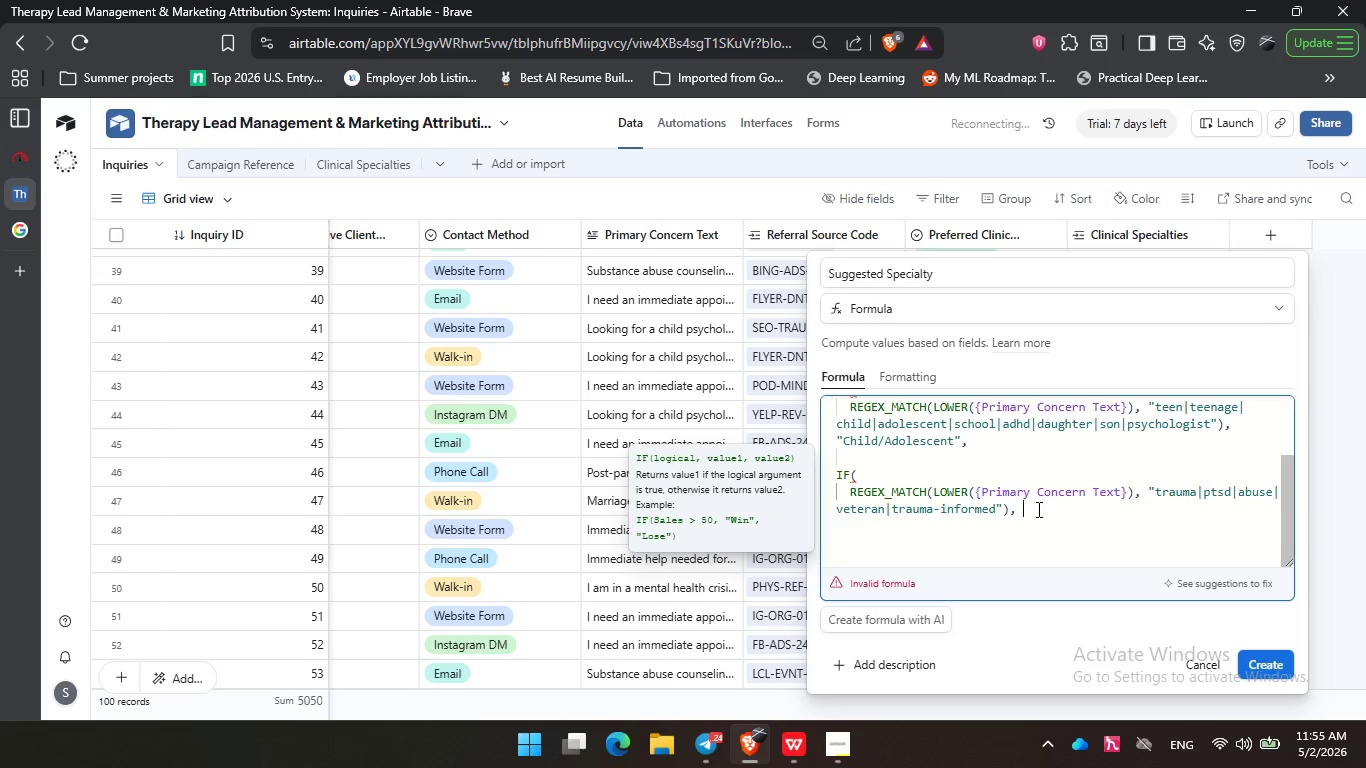 
type("Trauma)
 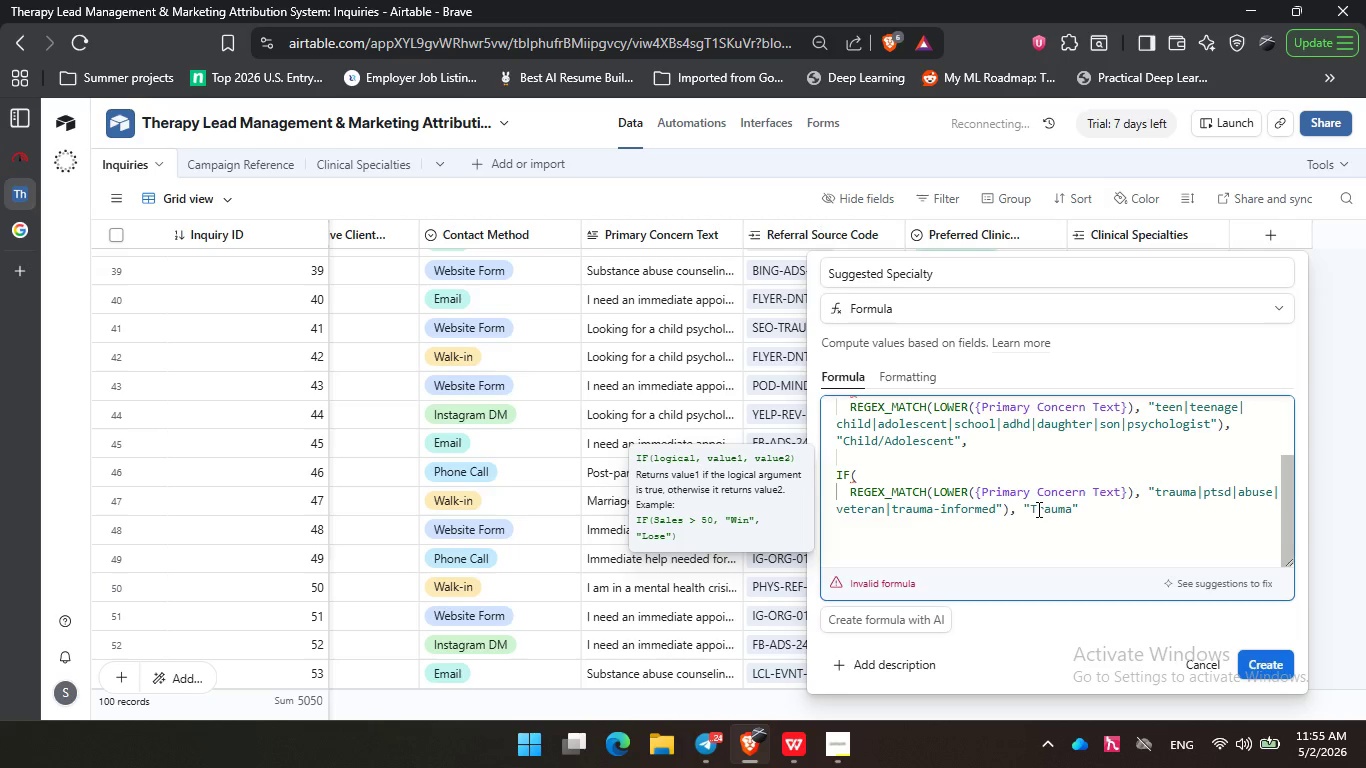 
double_click([1113, 504])
 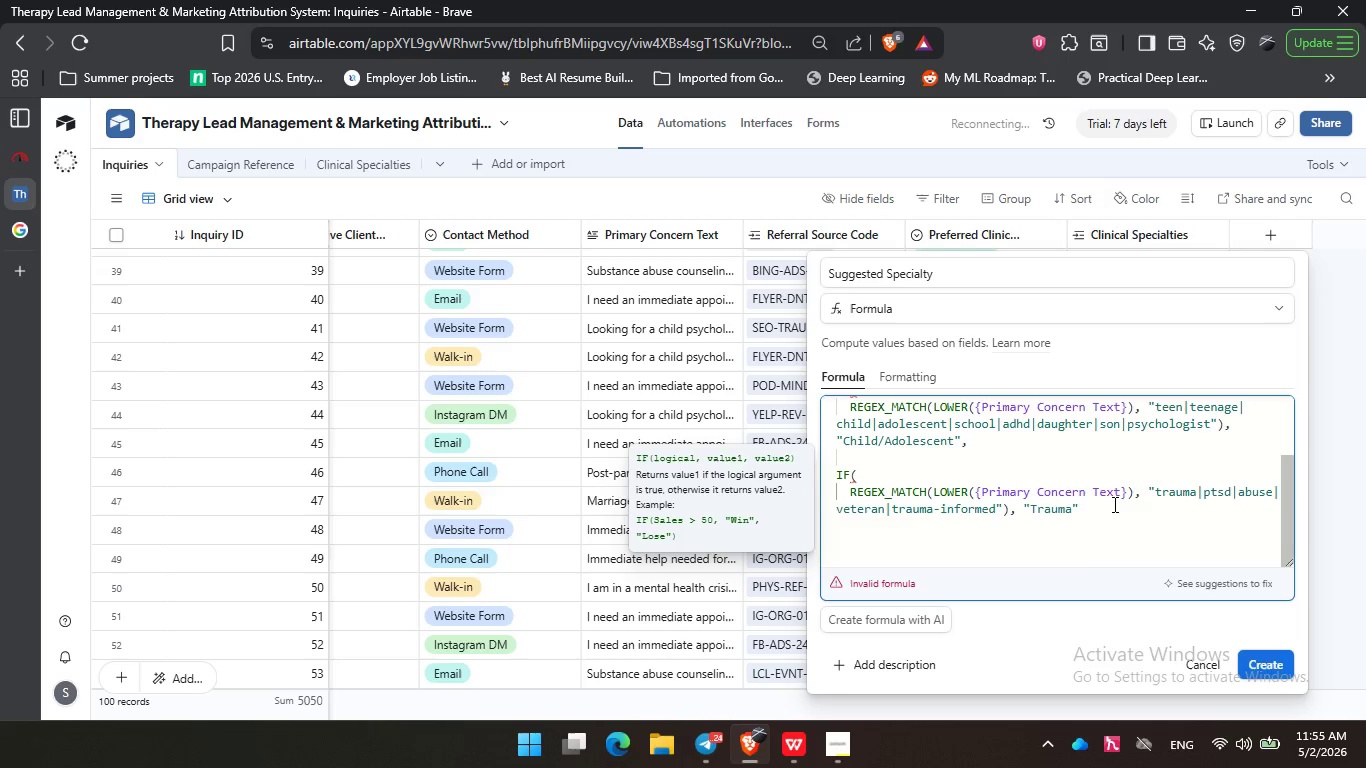 
key(Comma)
 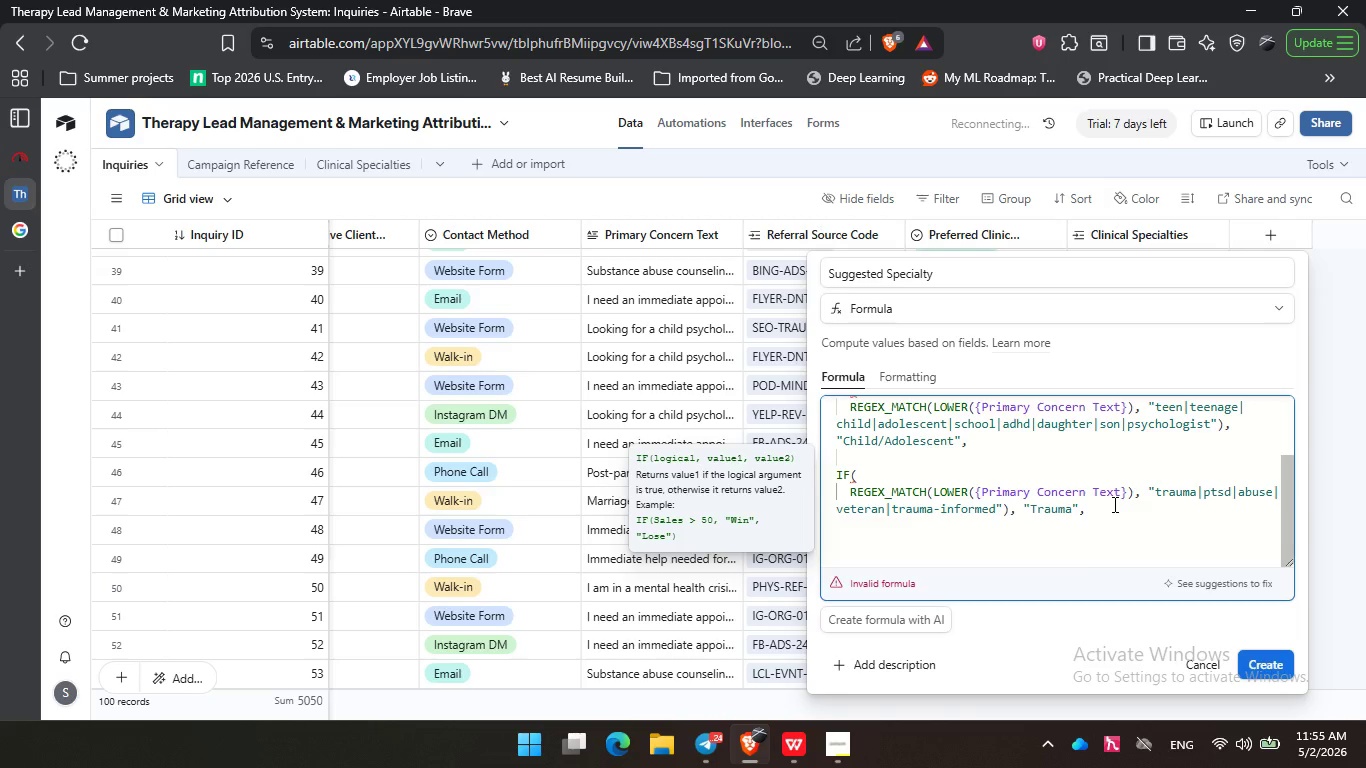 
key(Enter)
 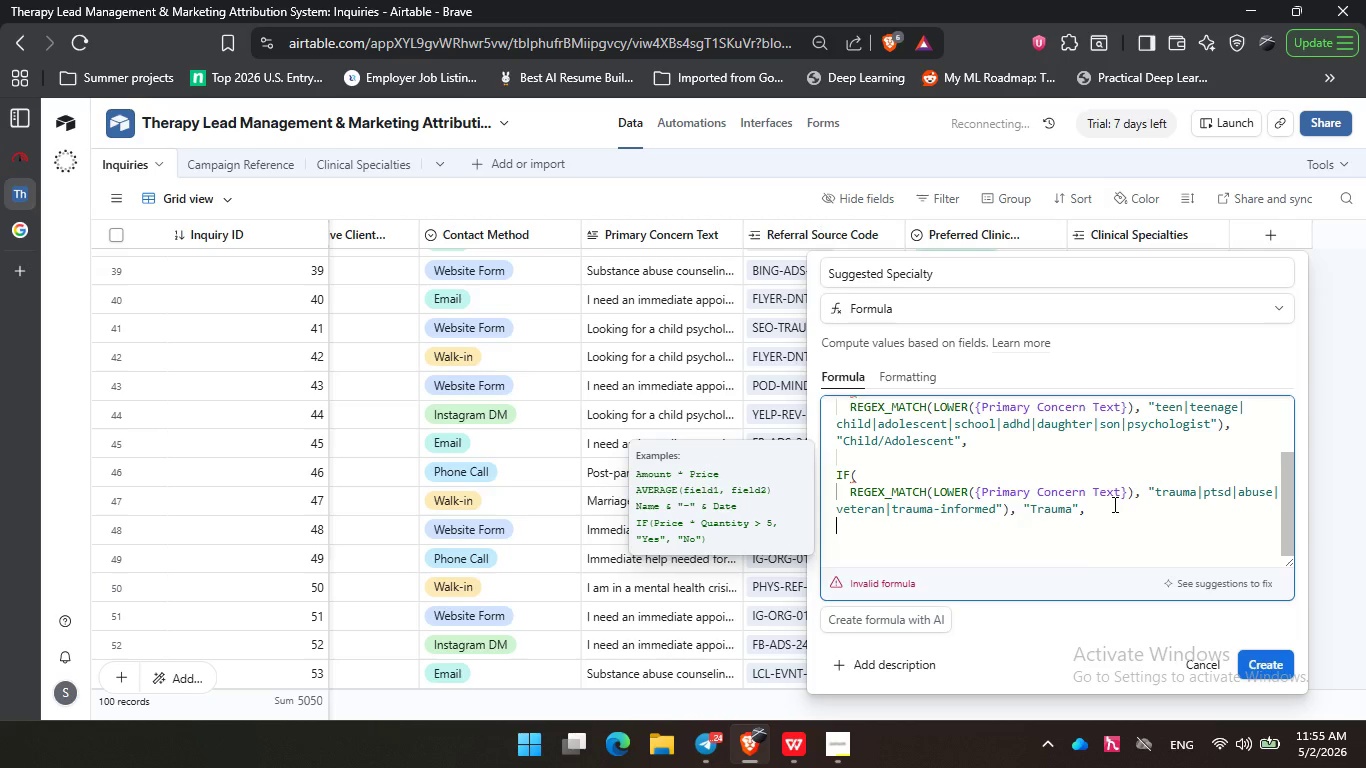 
key(Backspace)
 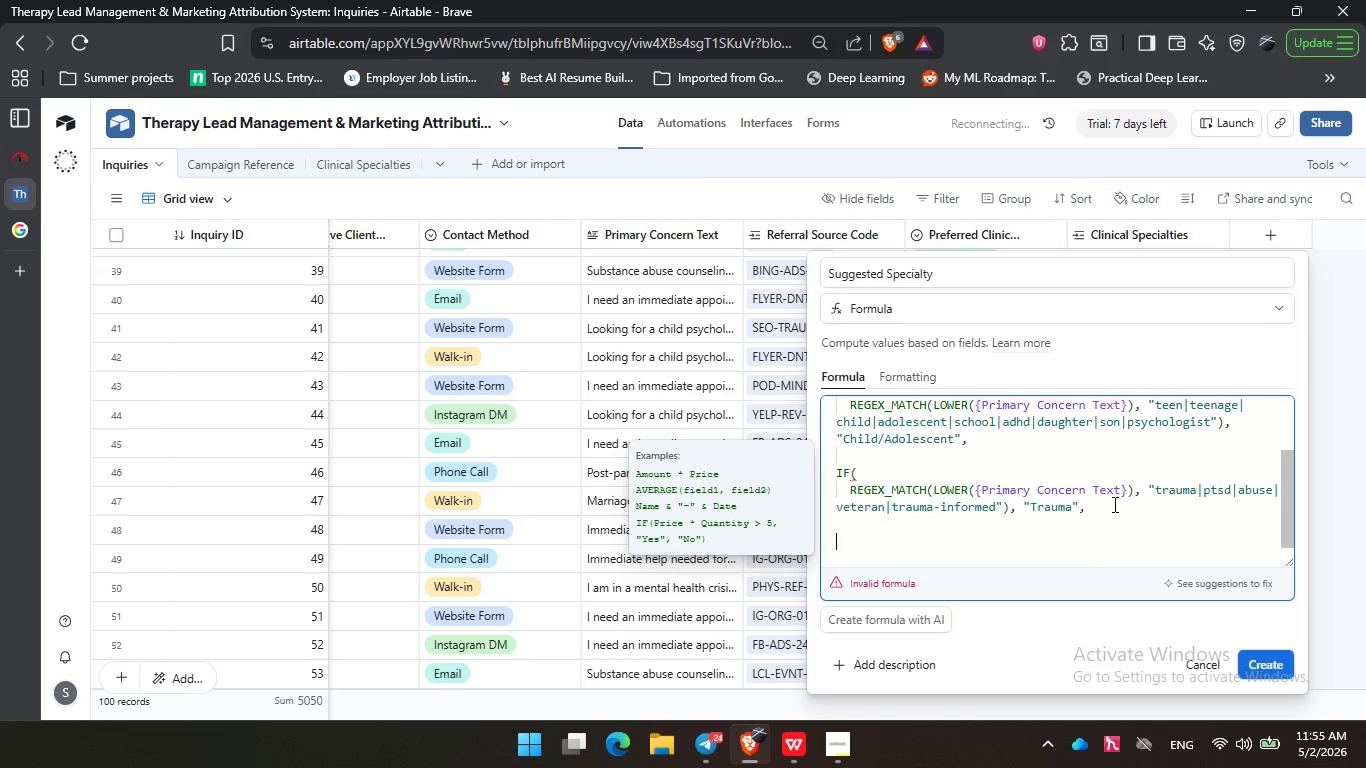 
key(Enter)
 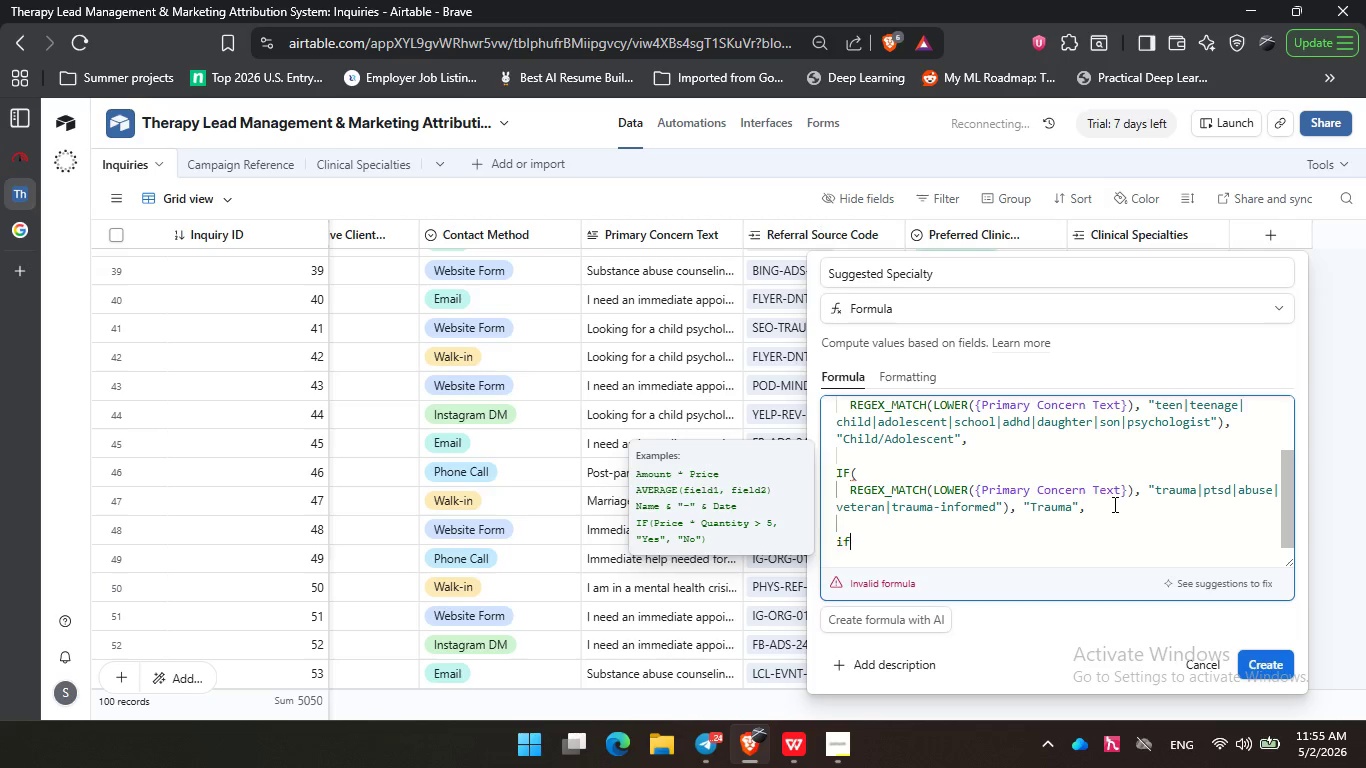 
type(if)
 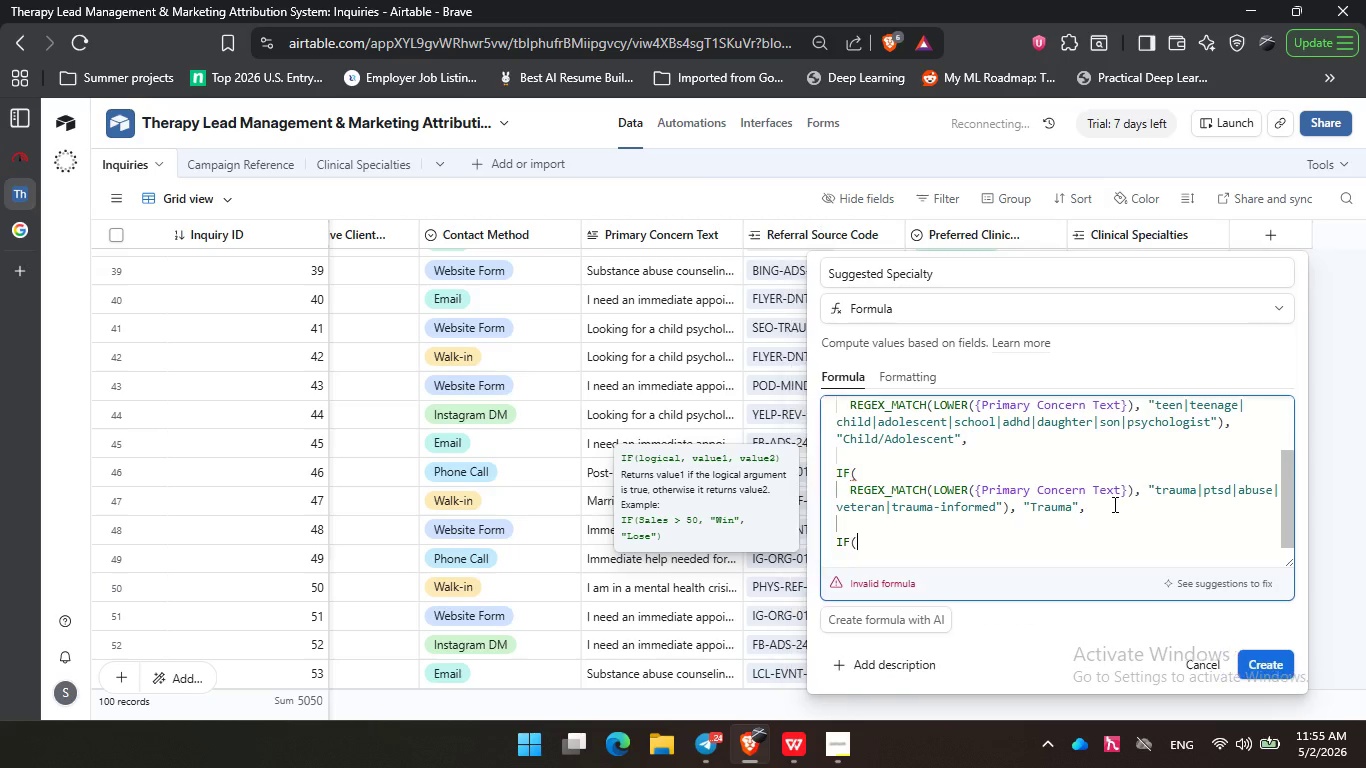 
key(Enter)
 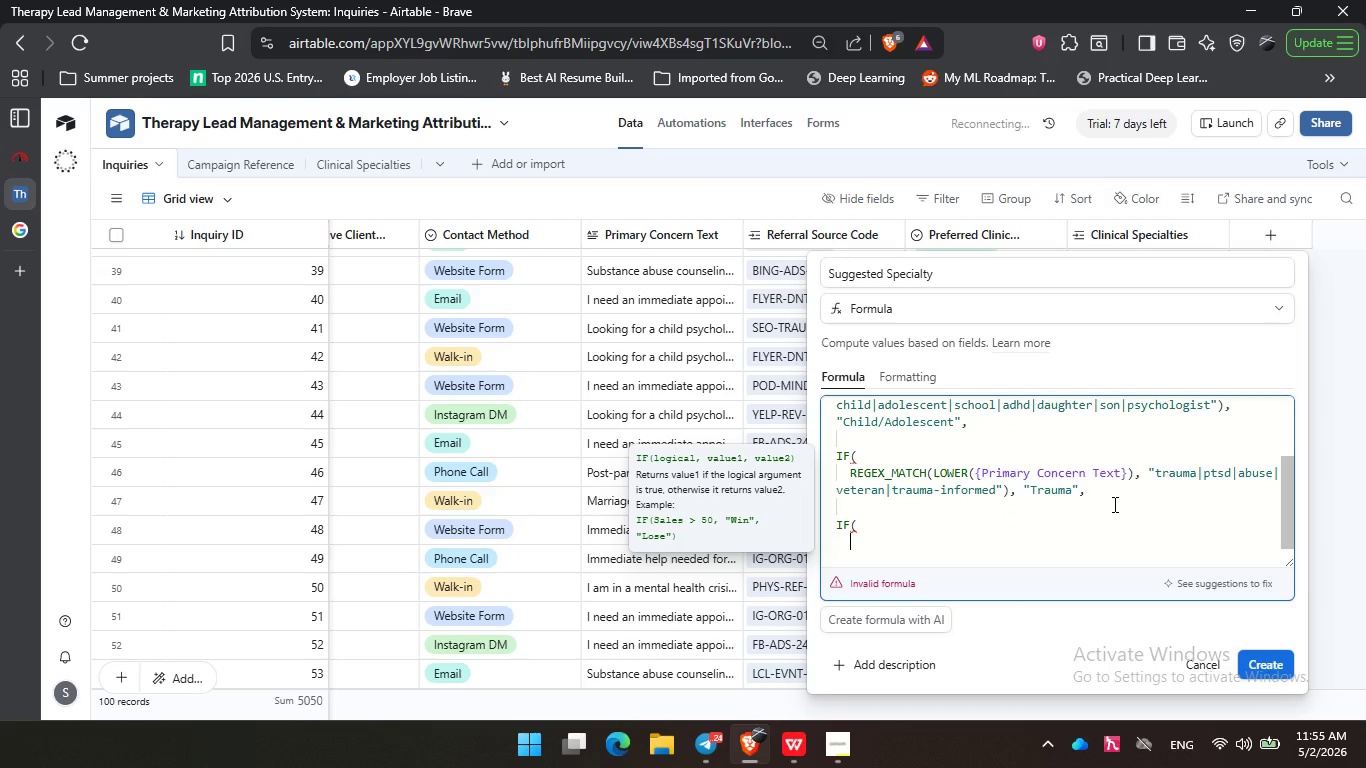 
key(Enter)
 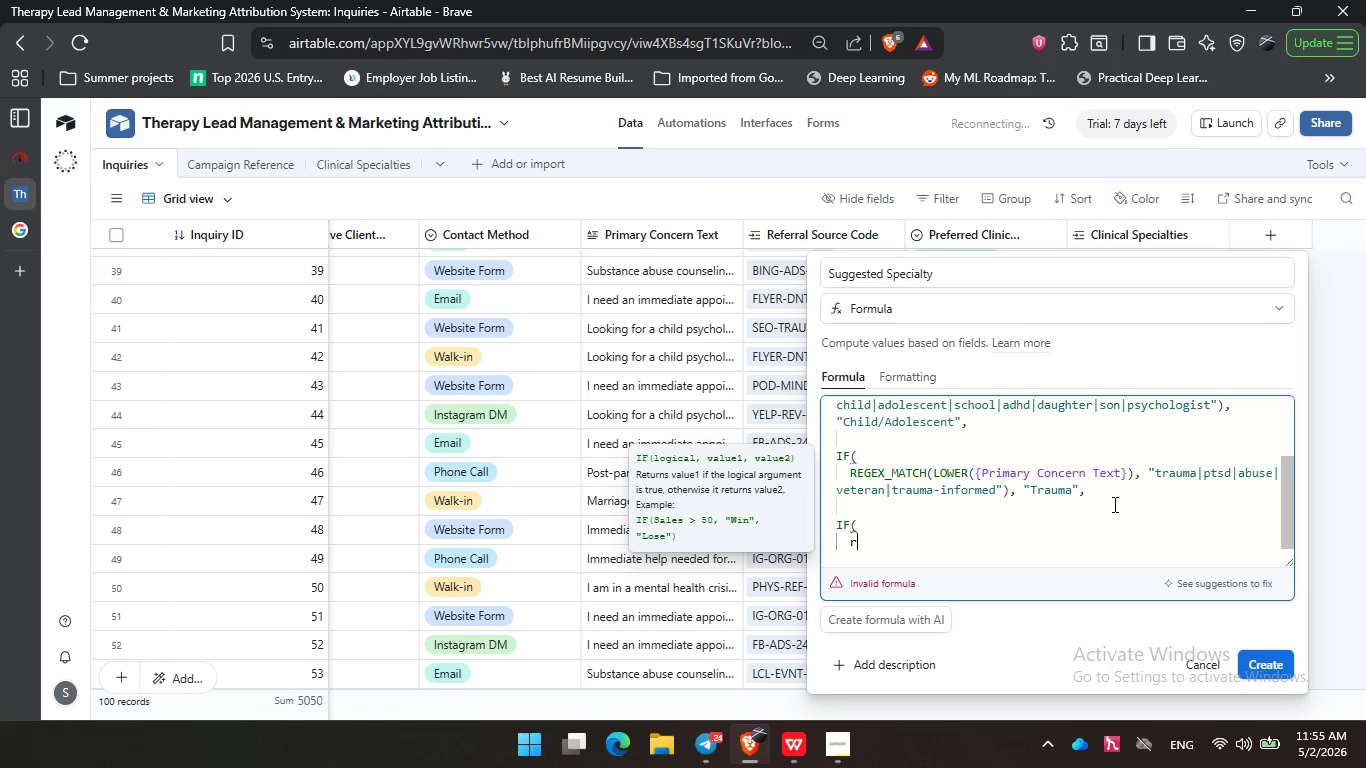 
type(rg)
key(Backspace)
type(ege)
 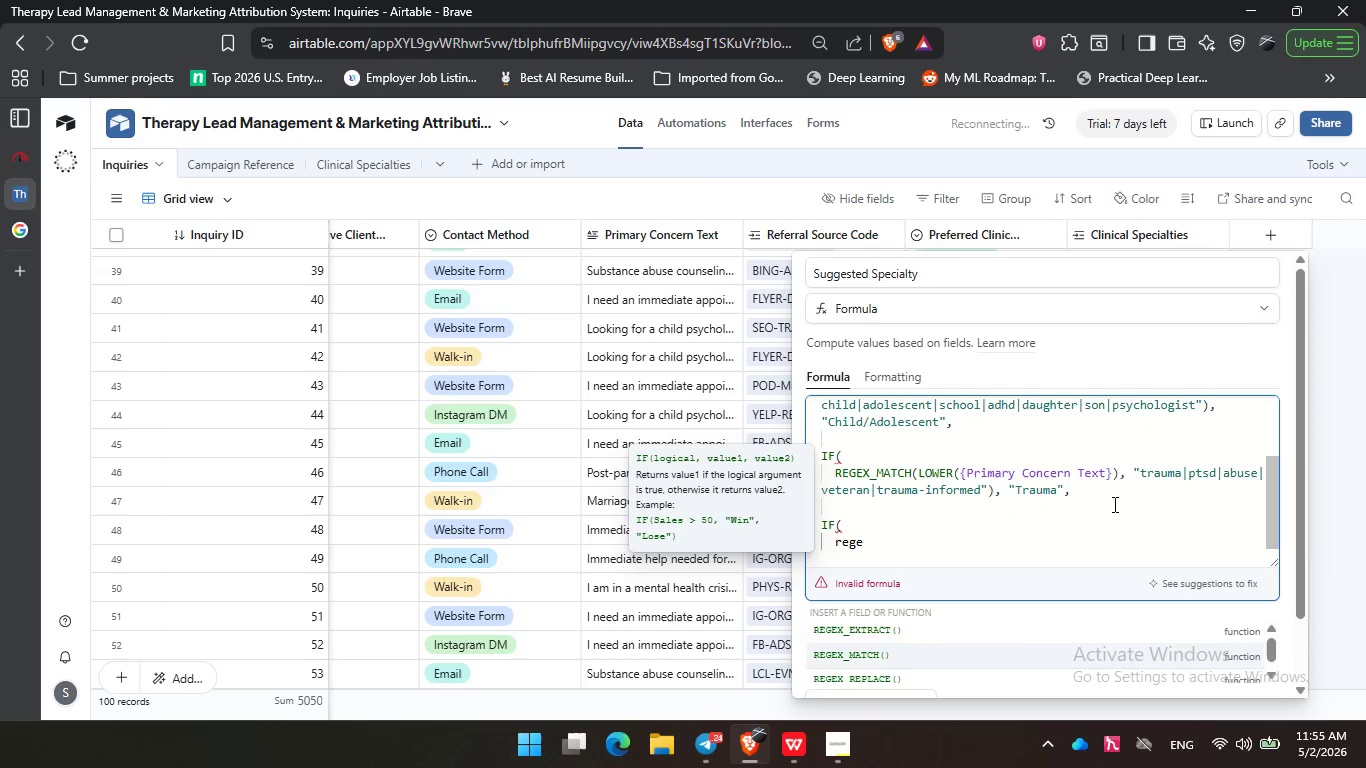 
key(ArrowDown)
 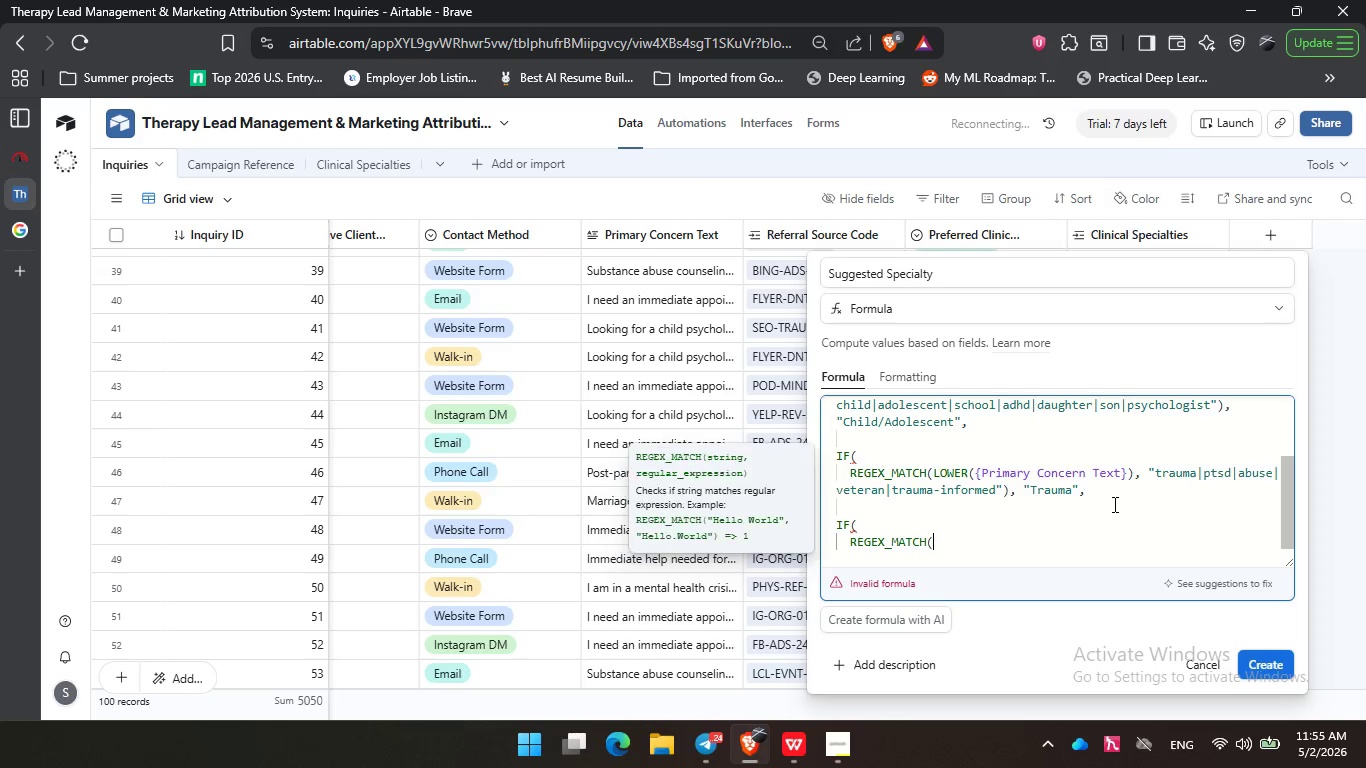 
key(Enter)
 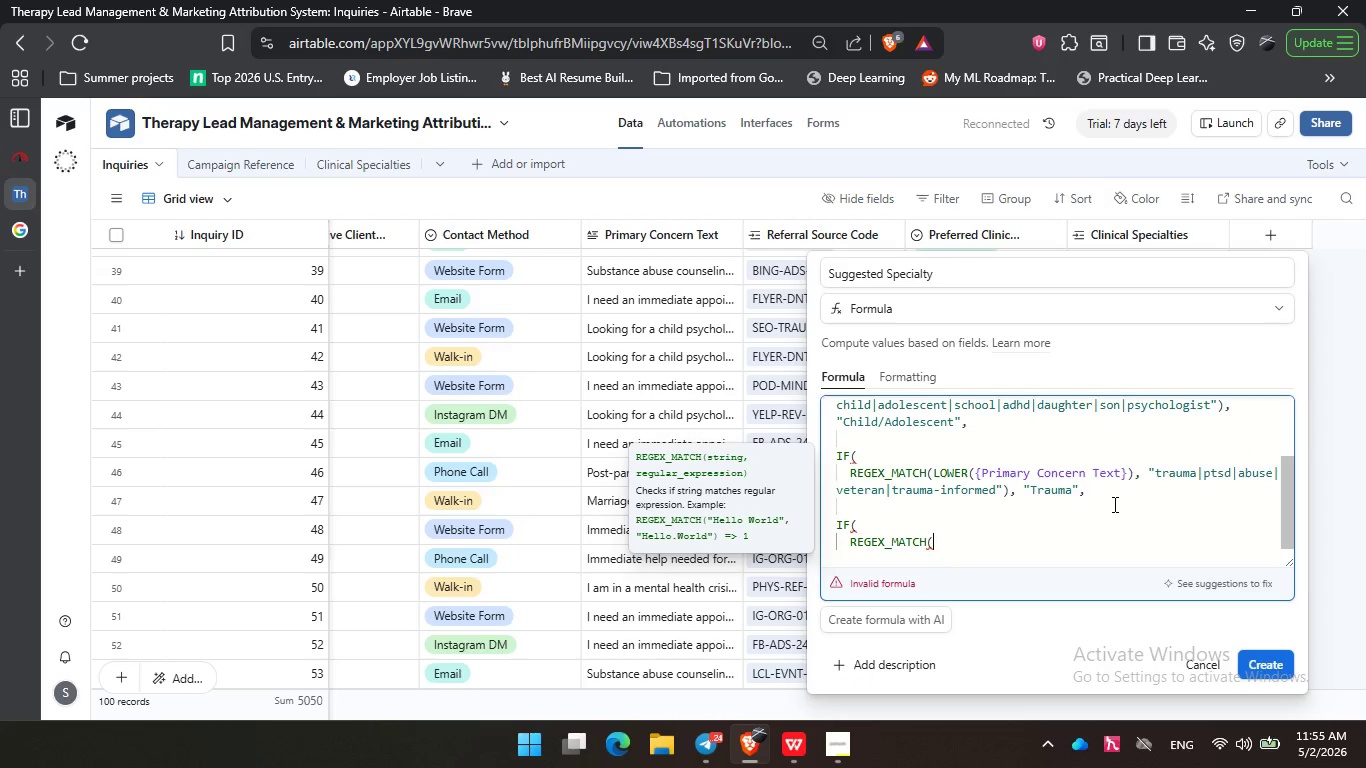 
type(low)
 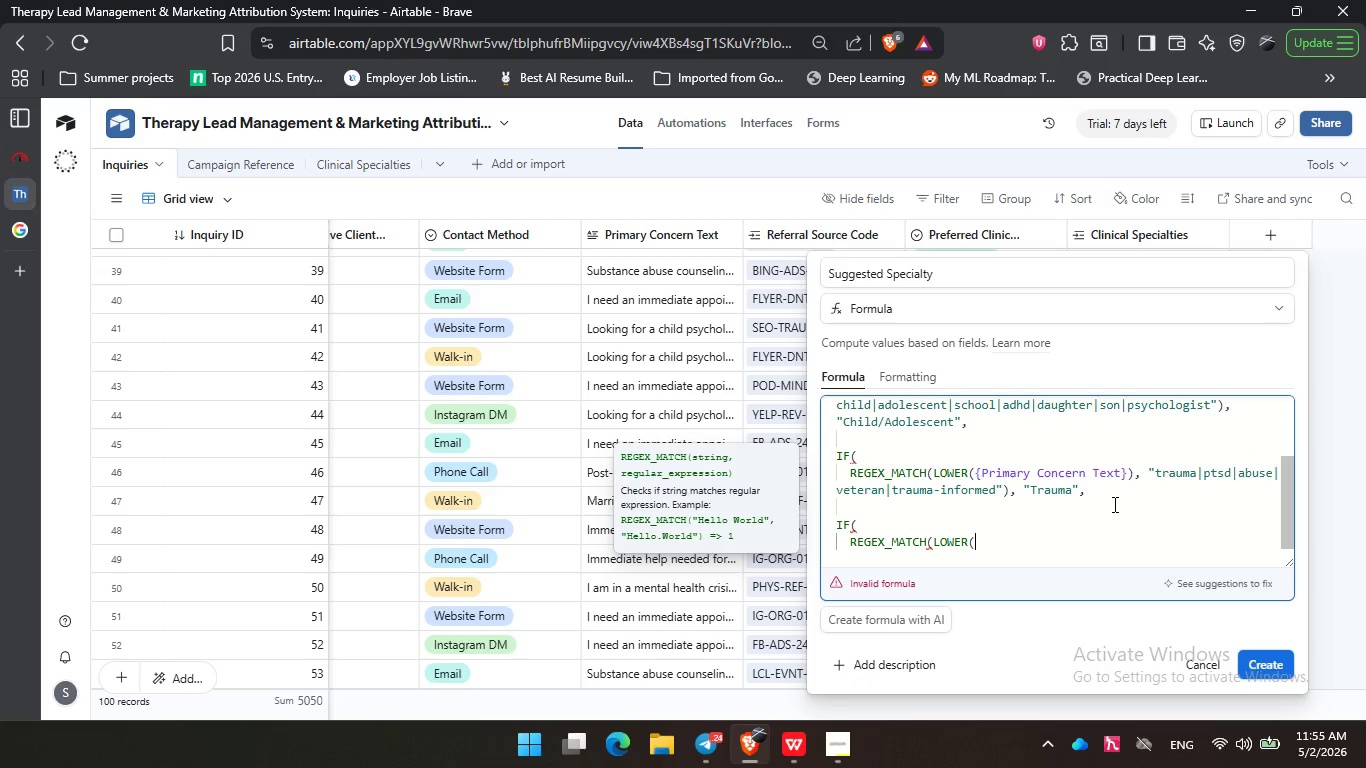 
key(Enter)
 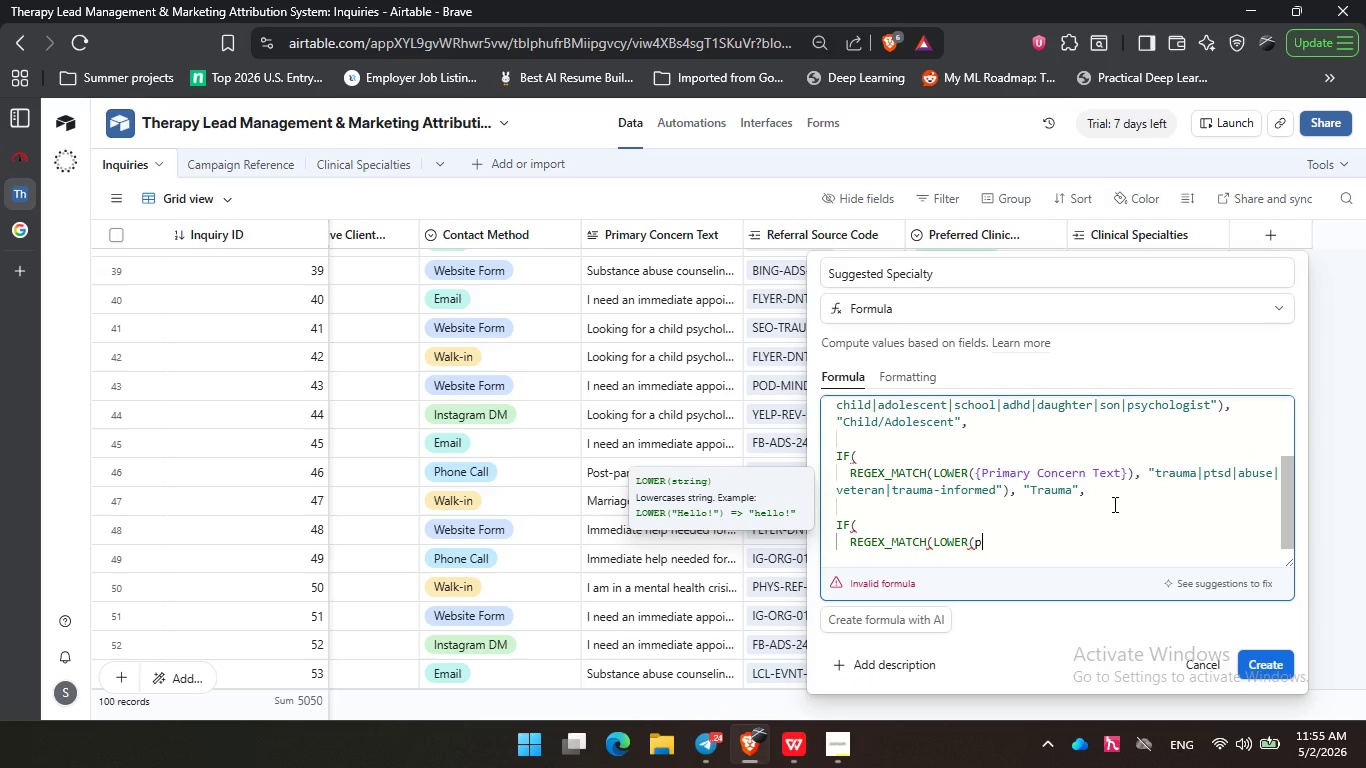 
type(pri)
 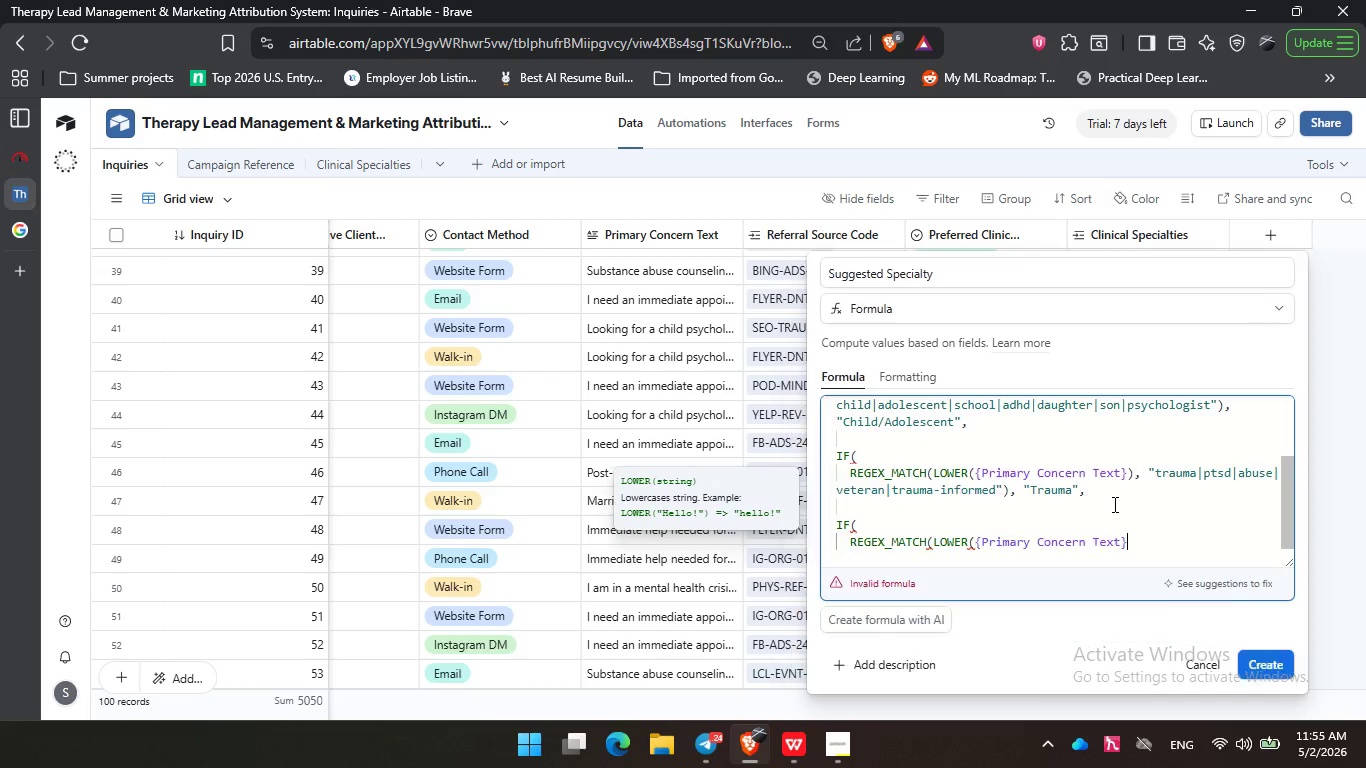 
key(Enter)
 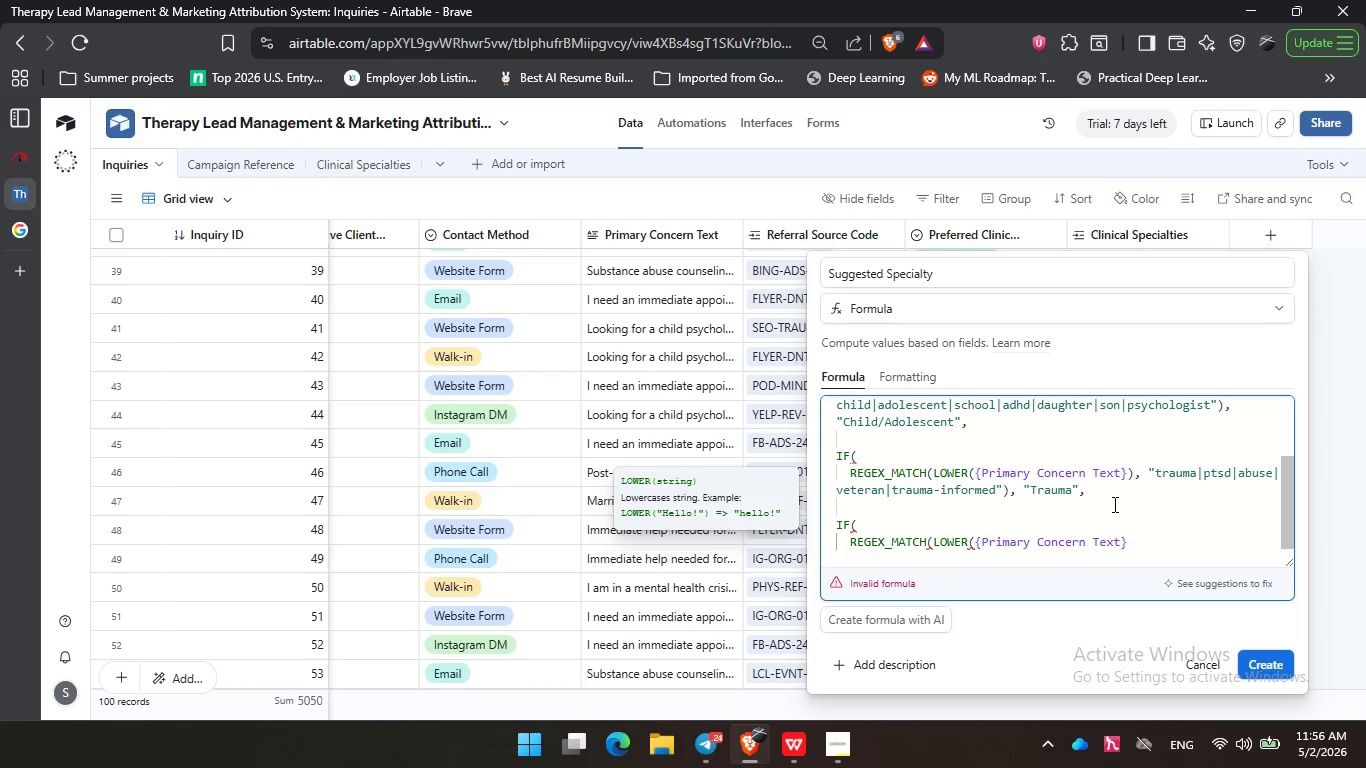 
key(Shift+0)
 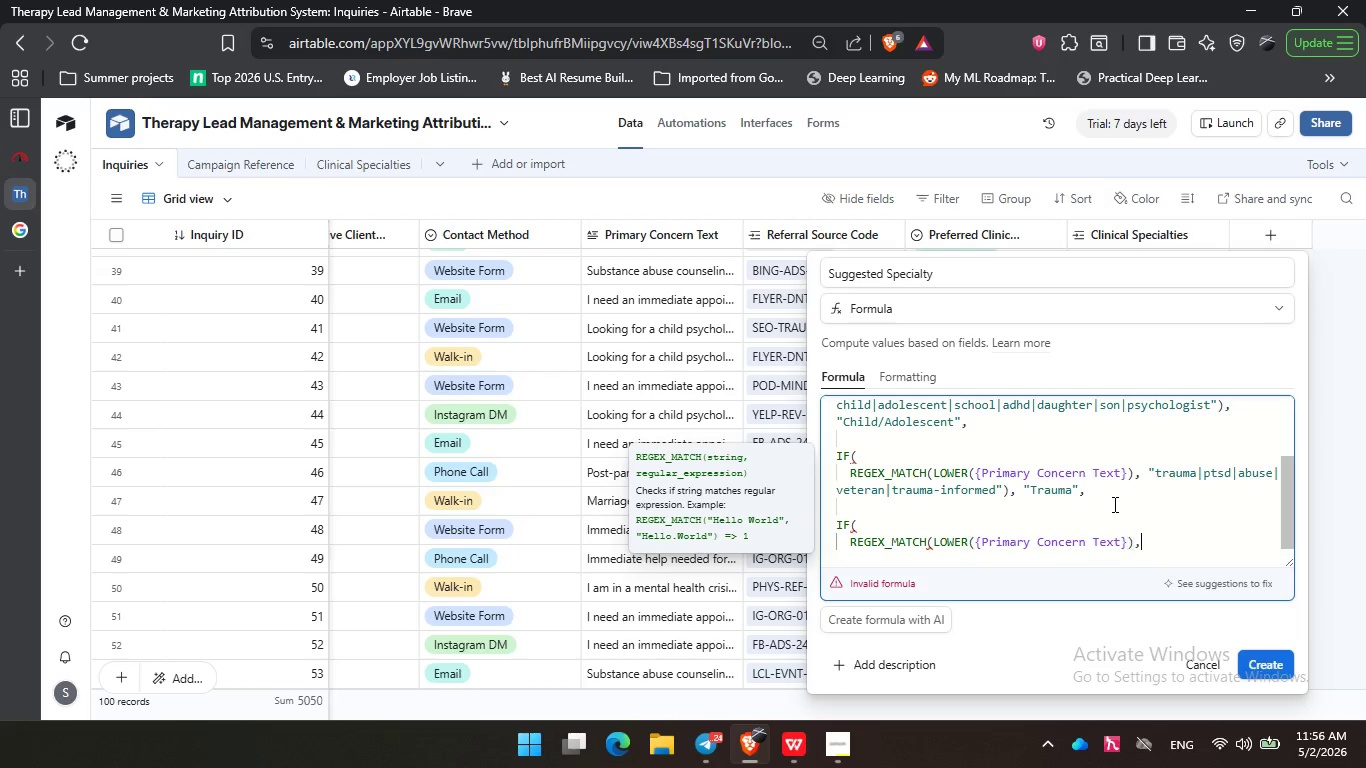 
key(Comma)
 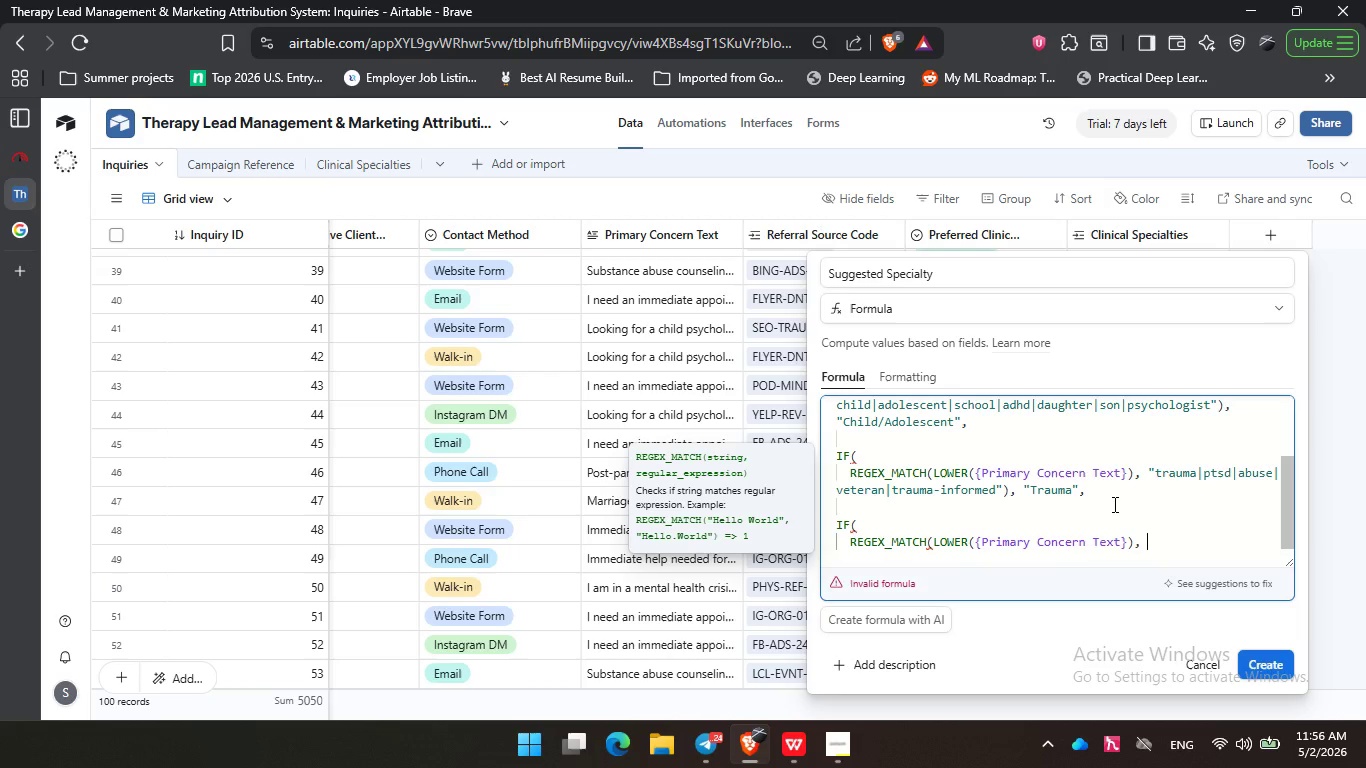 
key(Space)
 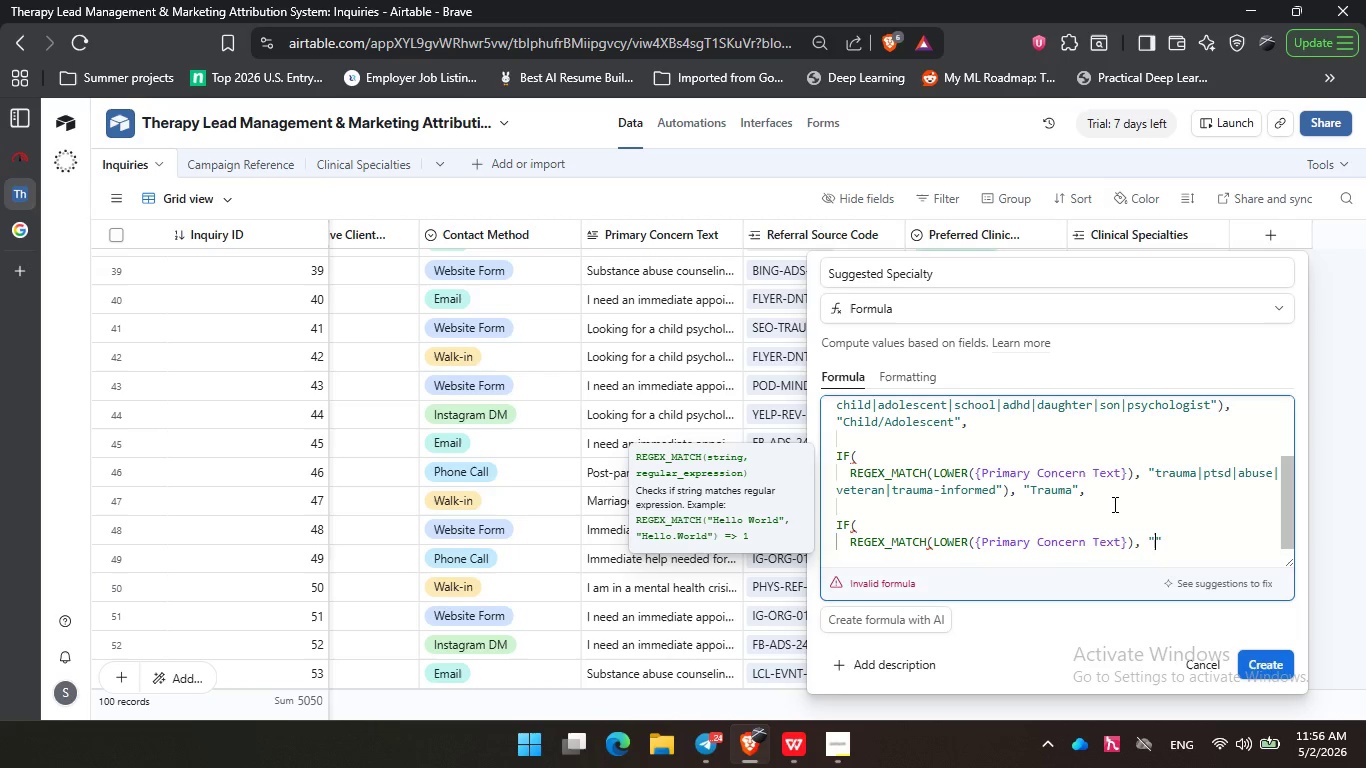 
key(Shift+ShiftRight)
 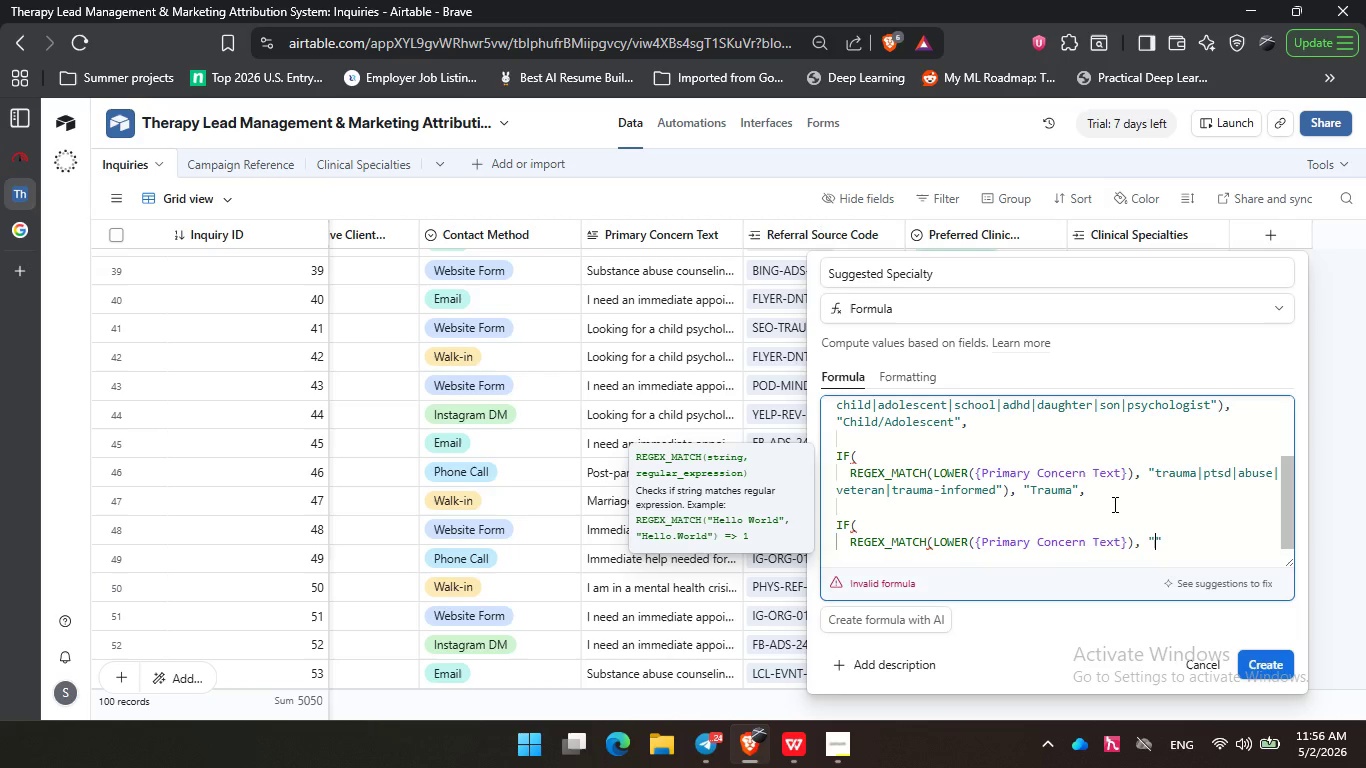 
key(Shift+Quote)
 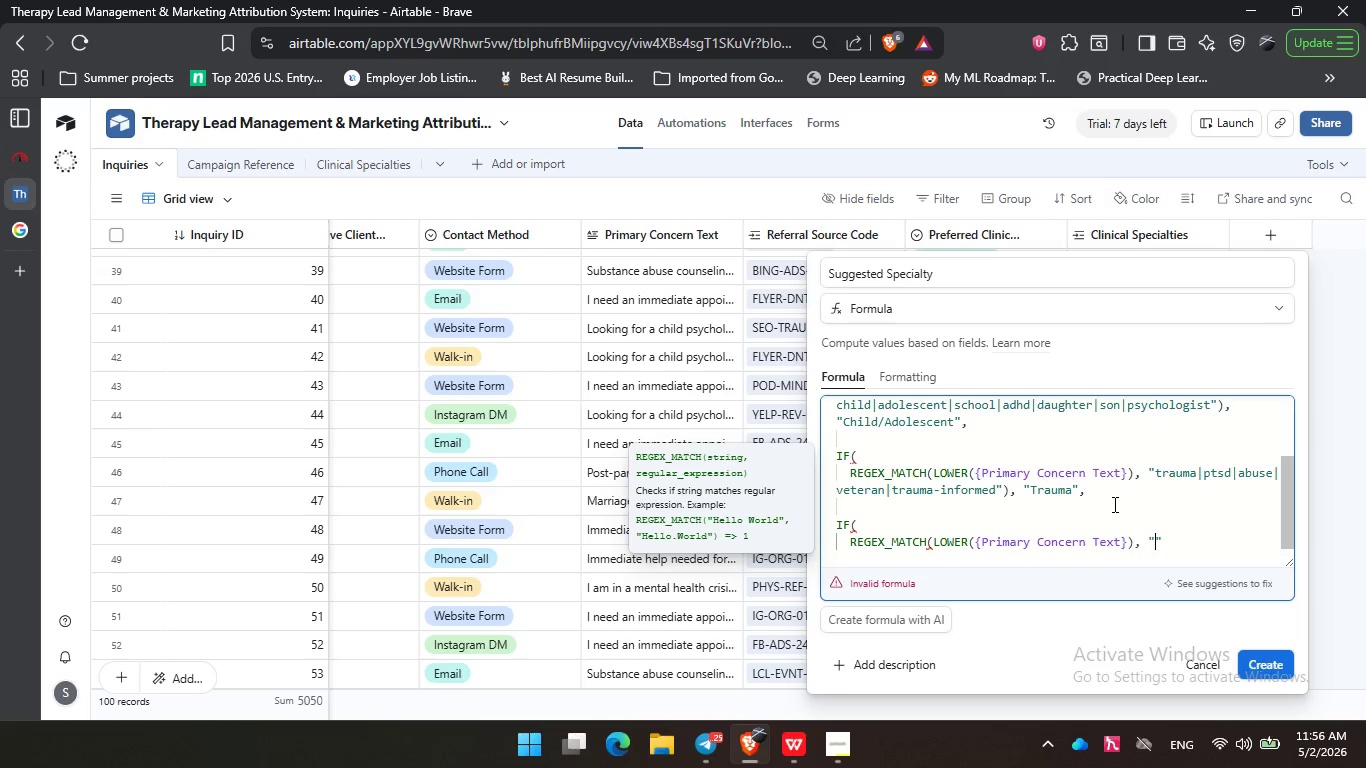 
wait(12.89)
 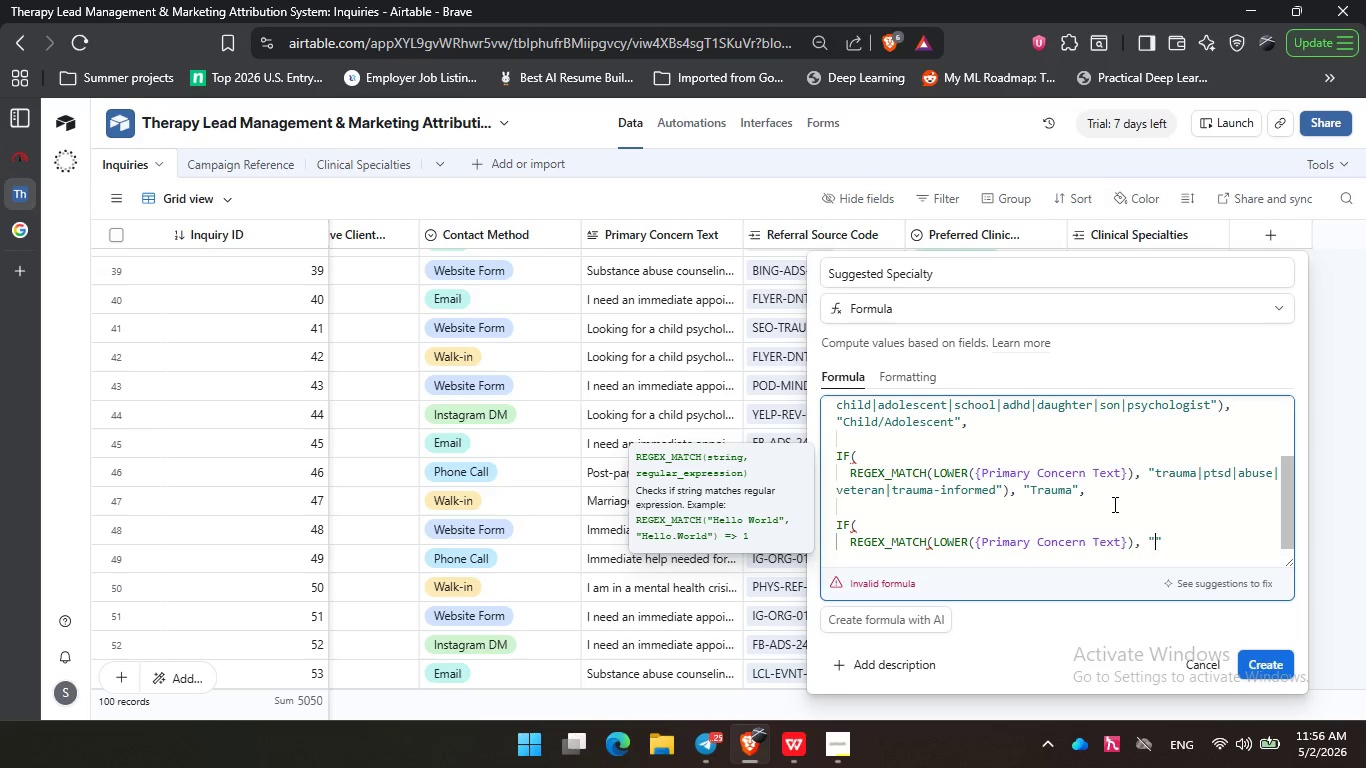 
type(ALcohol|addiction|)
 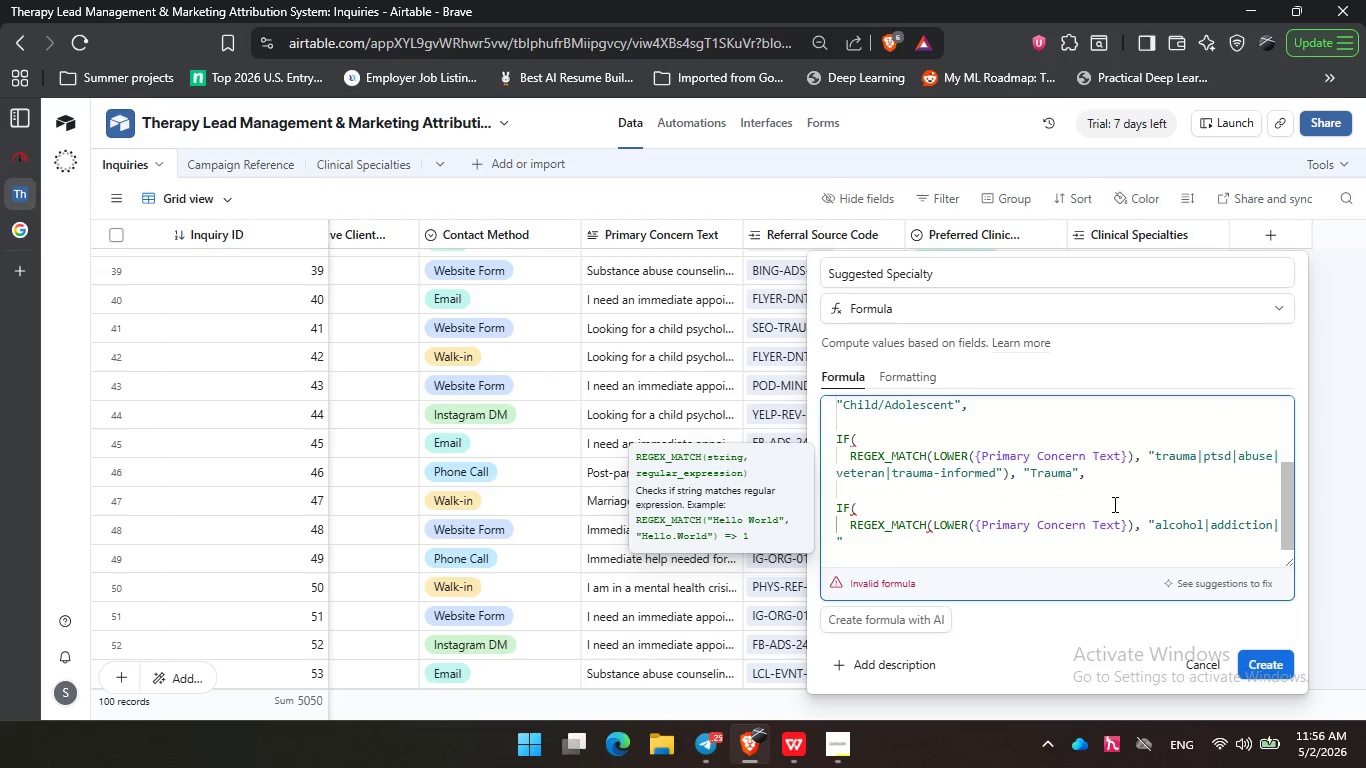 
type(substance abuse| )
 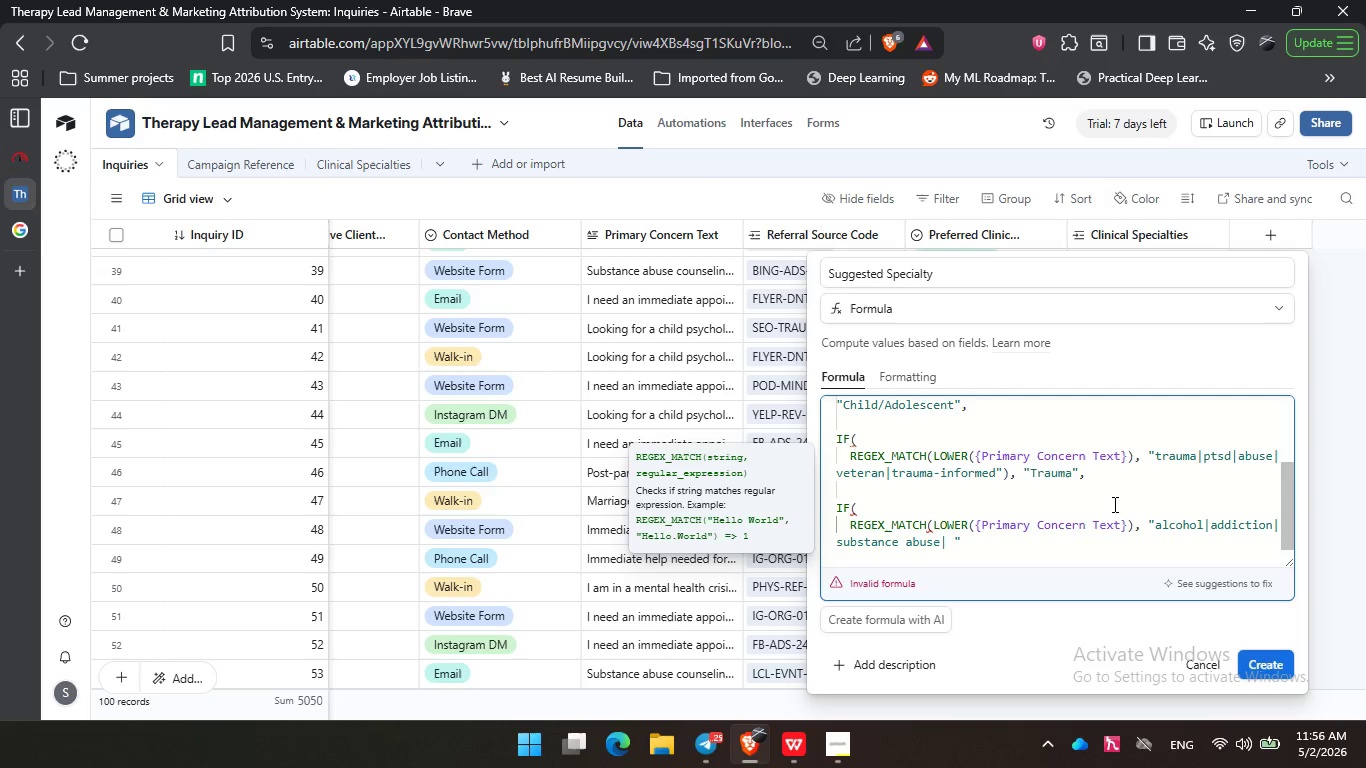 
key(Backspace)
type(druh)
key(Backspace)
type(g|)
 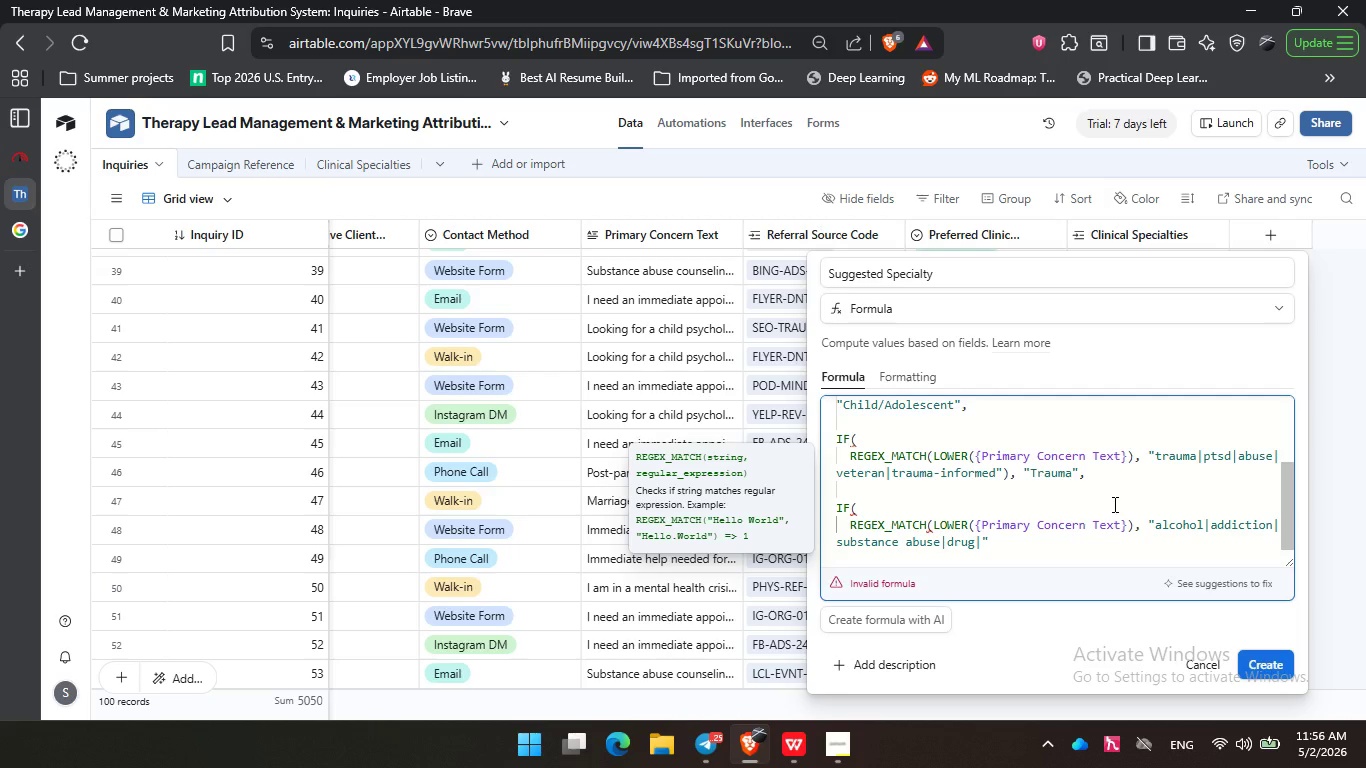 
type(recovery)
 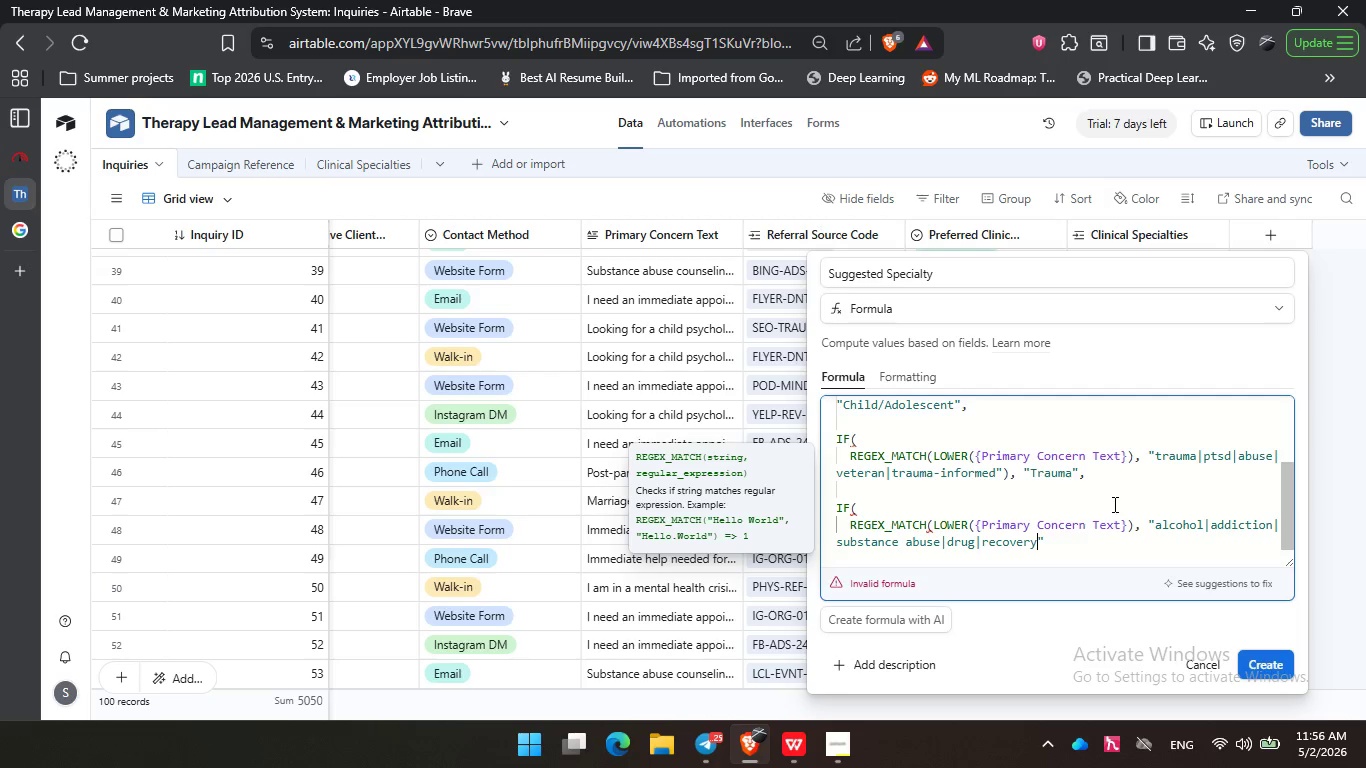 
key(ArrowRight)
 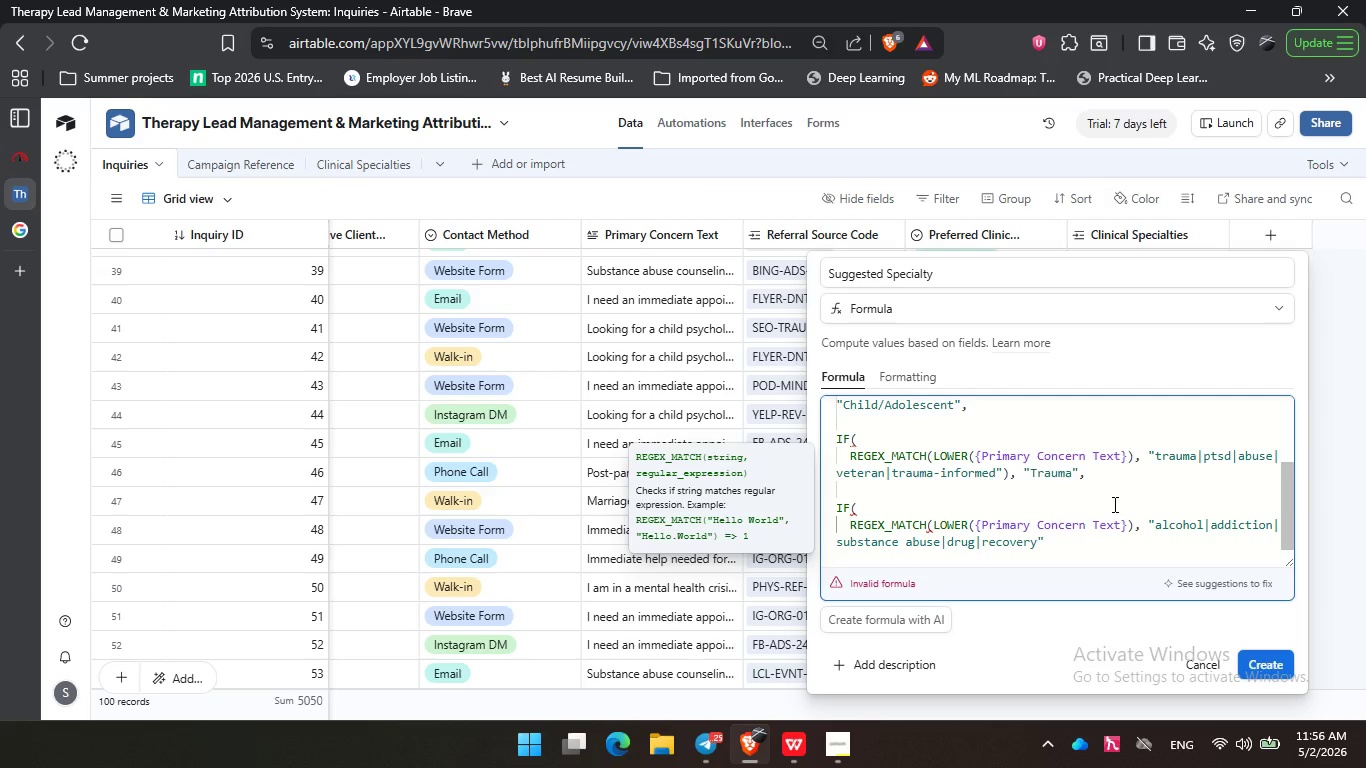 
key(Shift+0)
 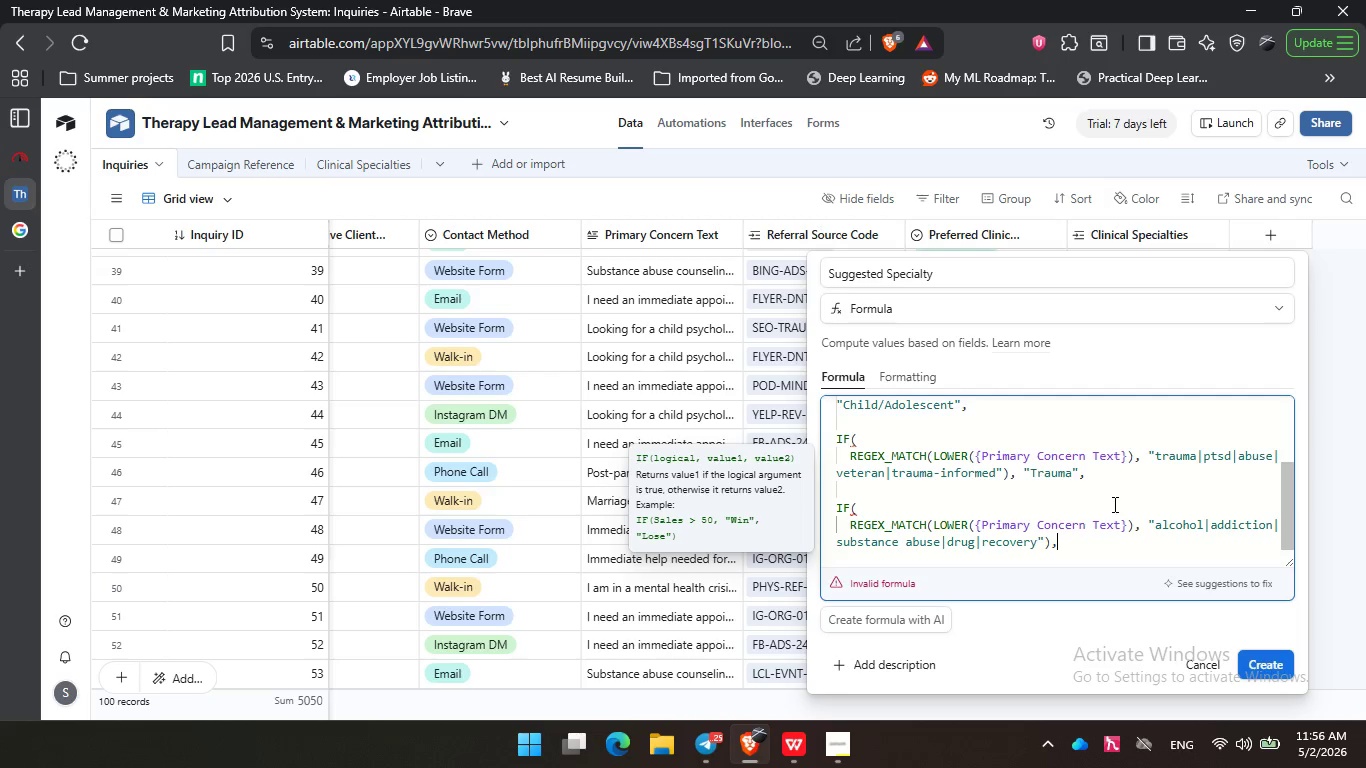 
key(Comma)
 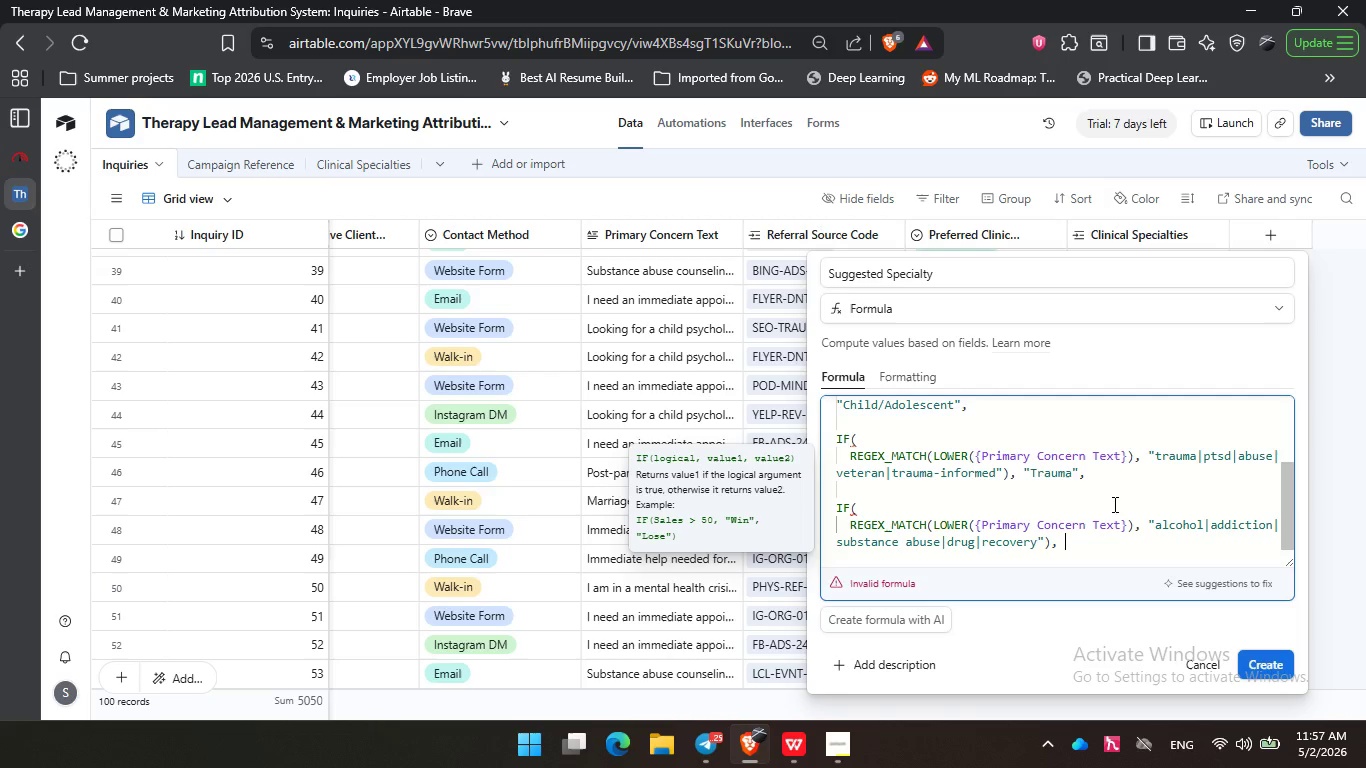 
key(Space)
 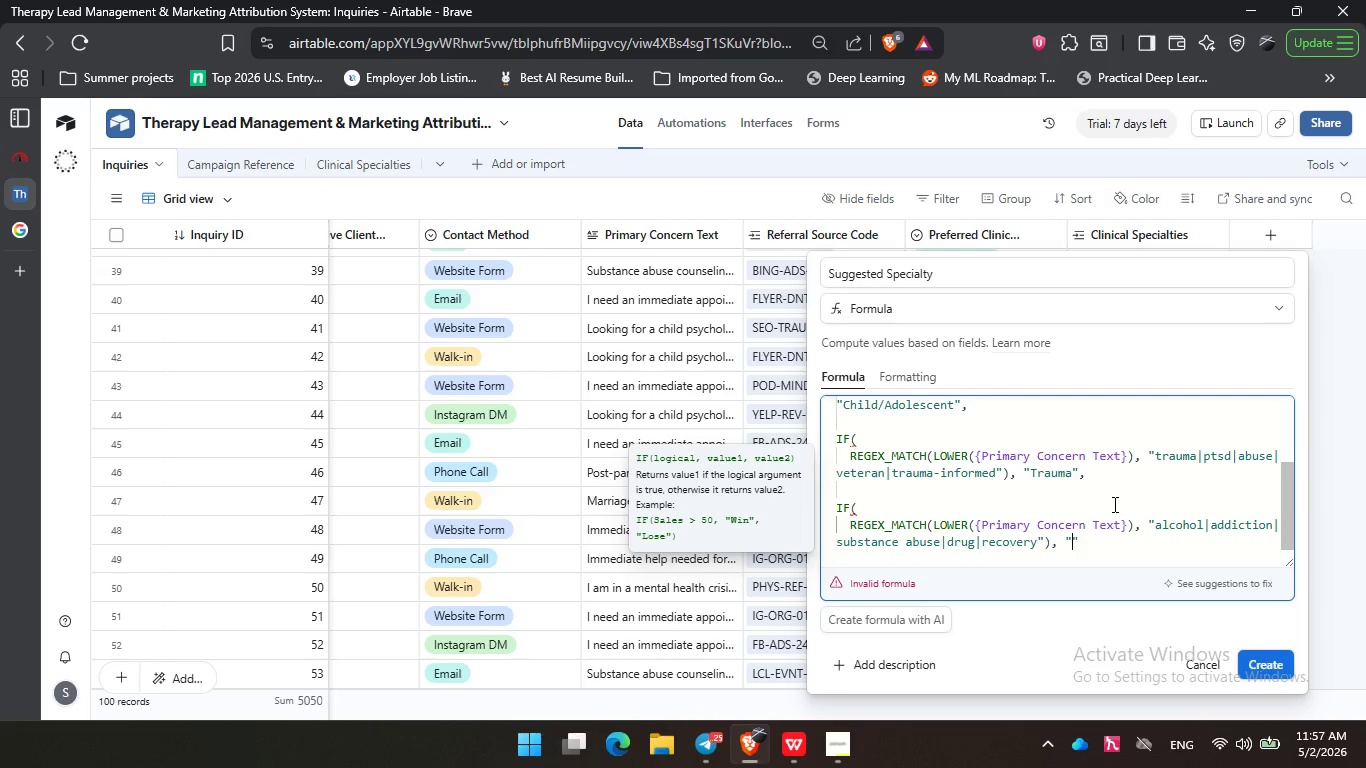 
key(Shift+ShiftRight)
 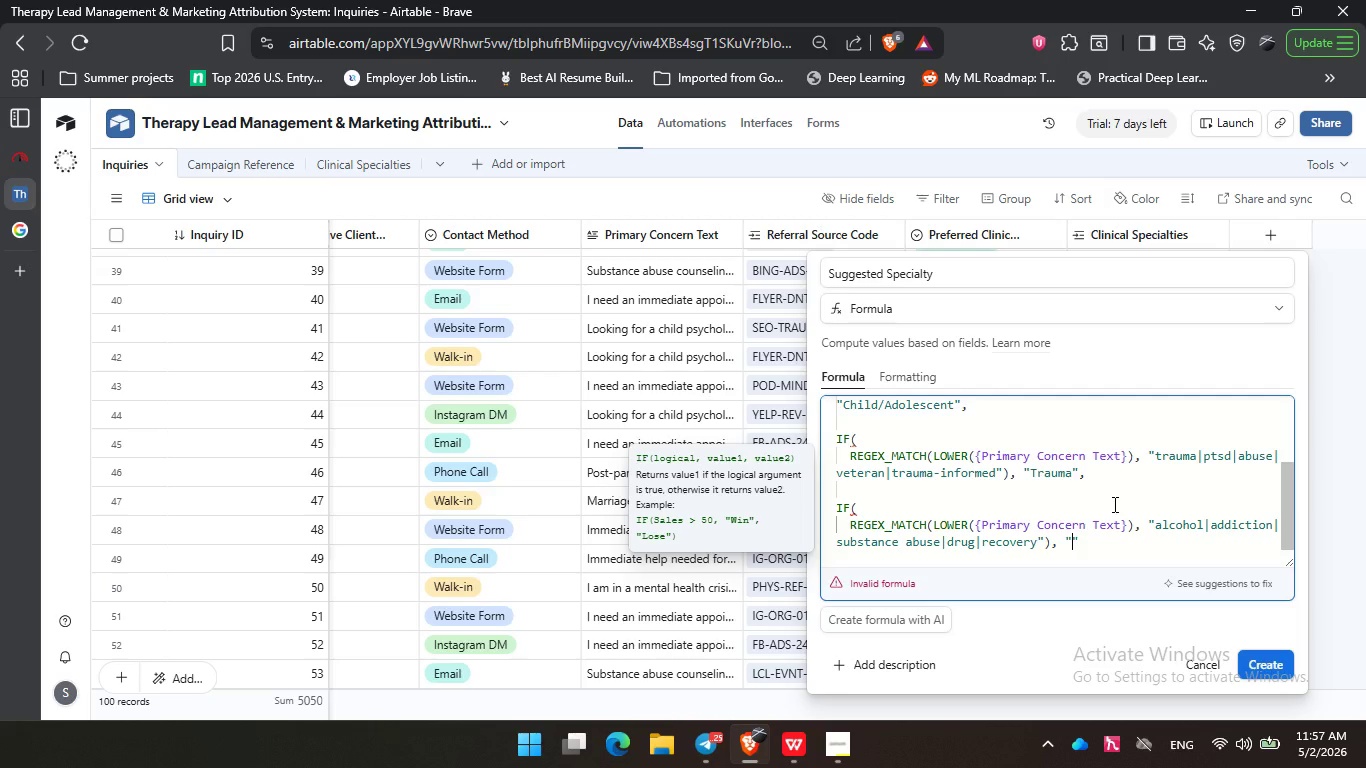 
key(Shift+Quote)
 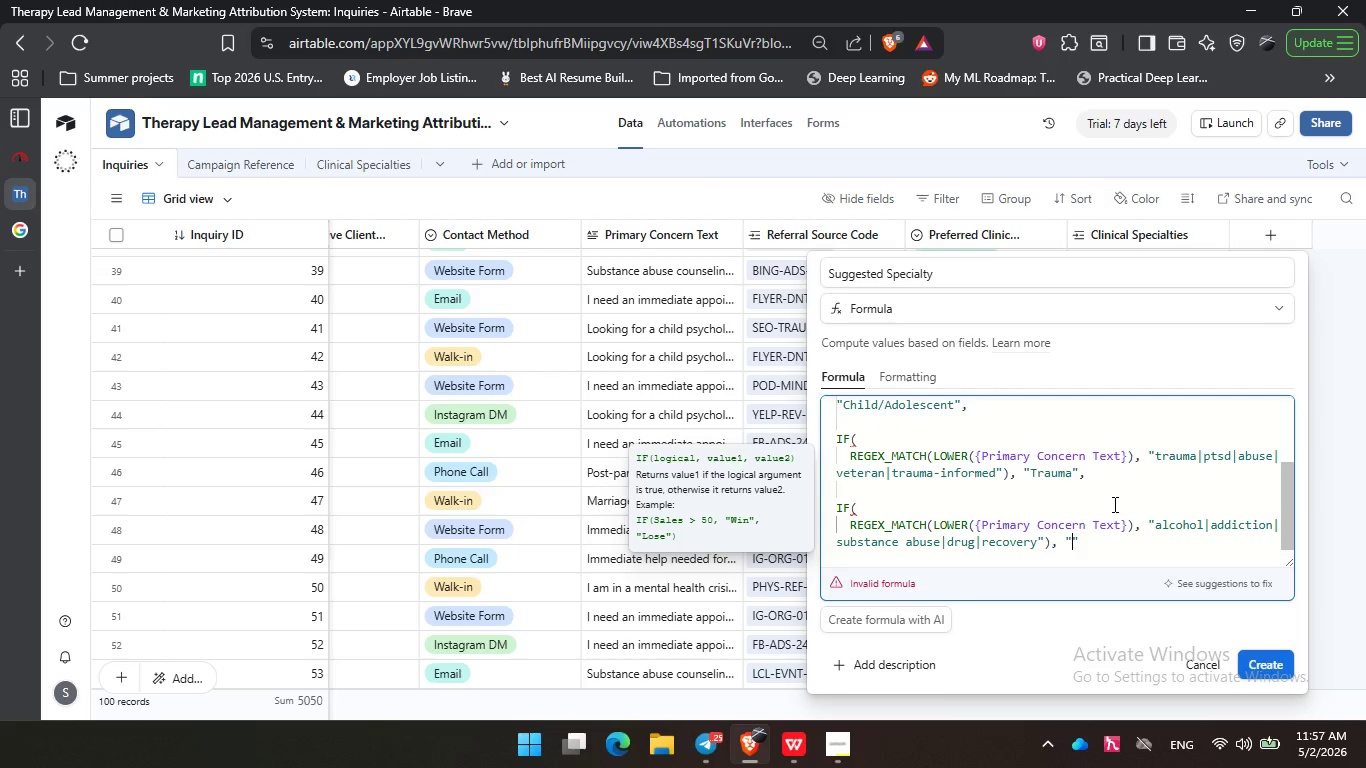 
type(Addiction)
 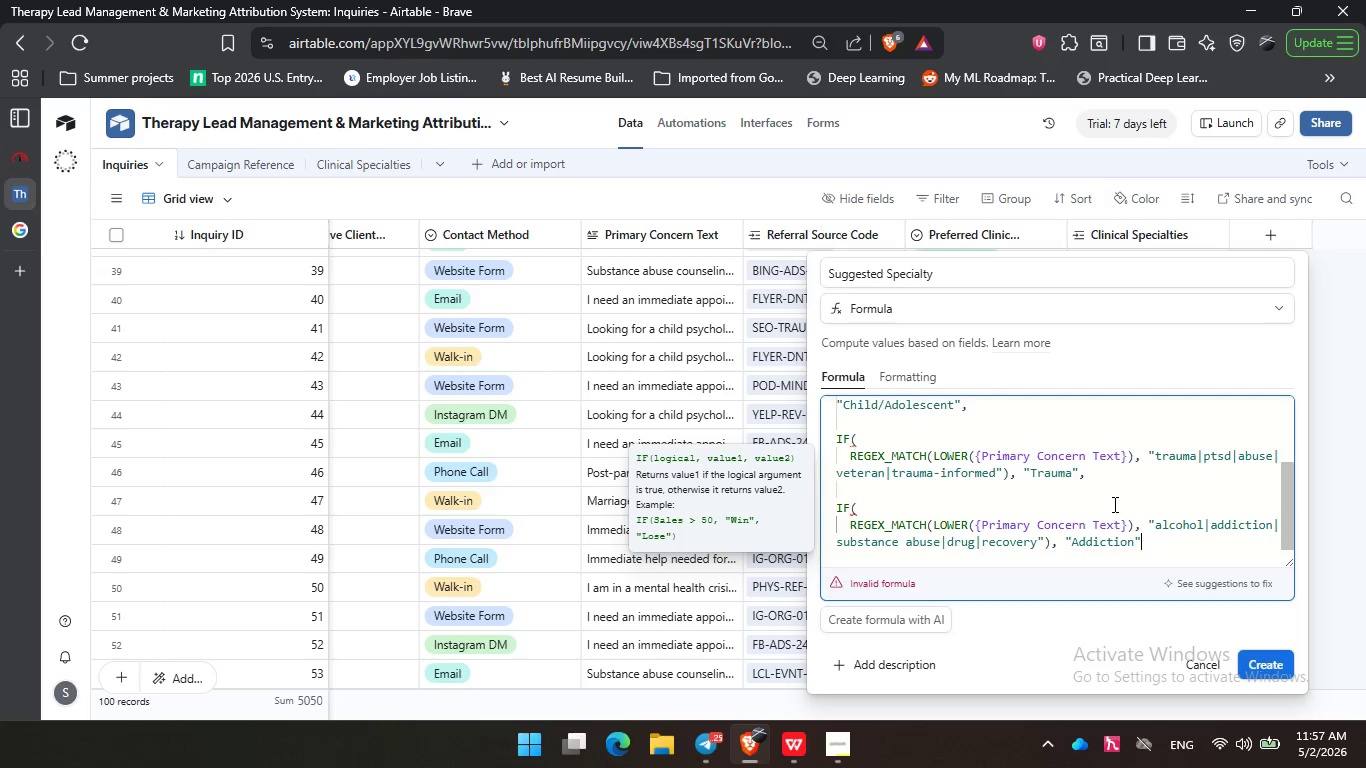 
key(ArrowRight)
 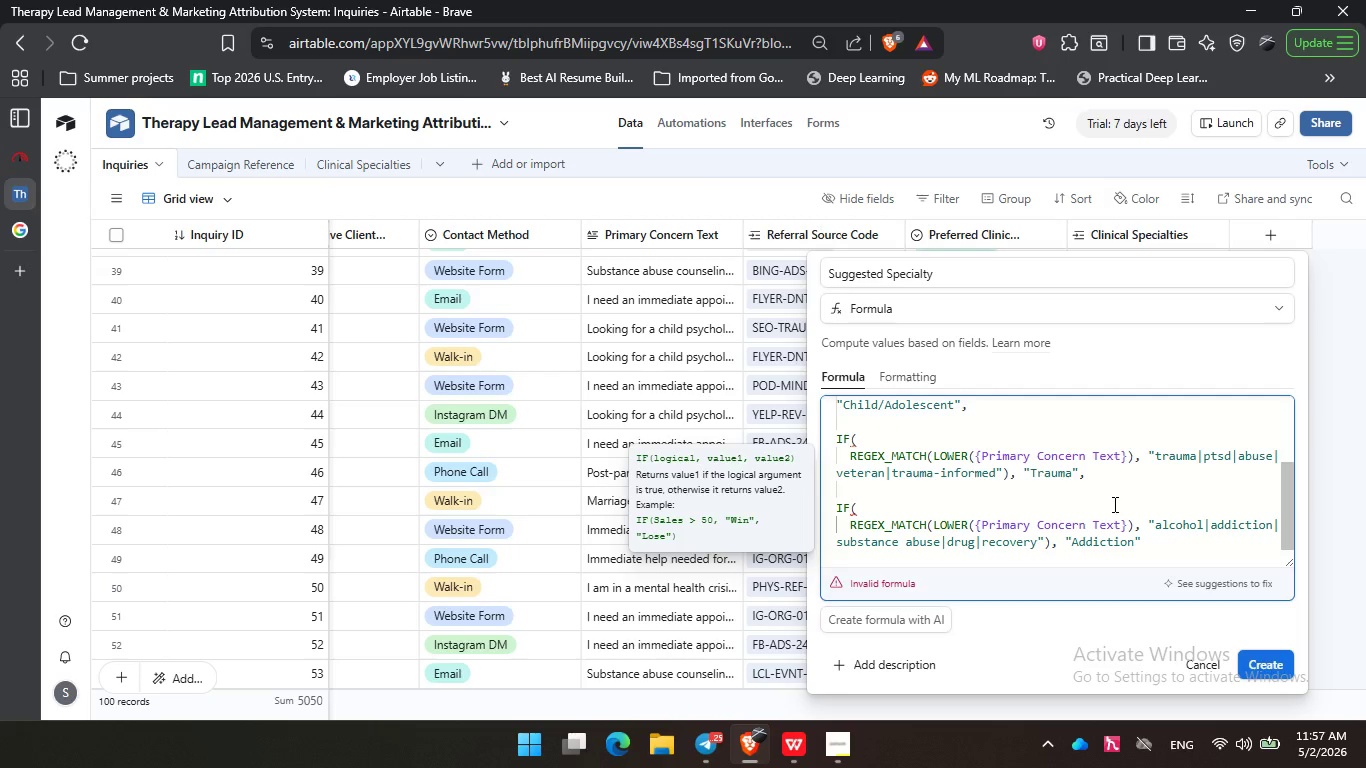 
key(Comma)
 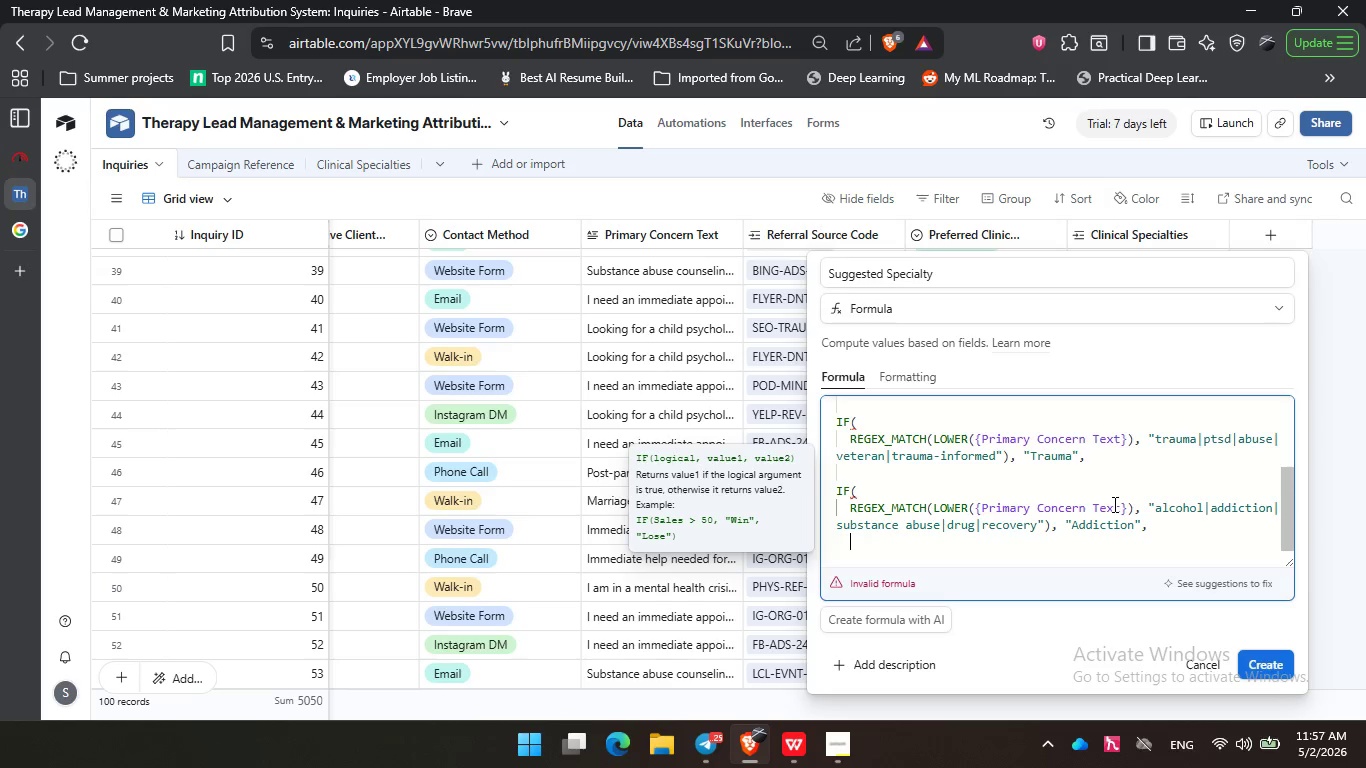 
key(Enter)
 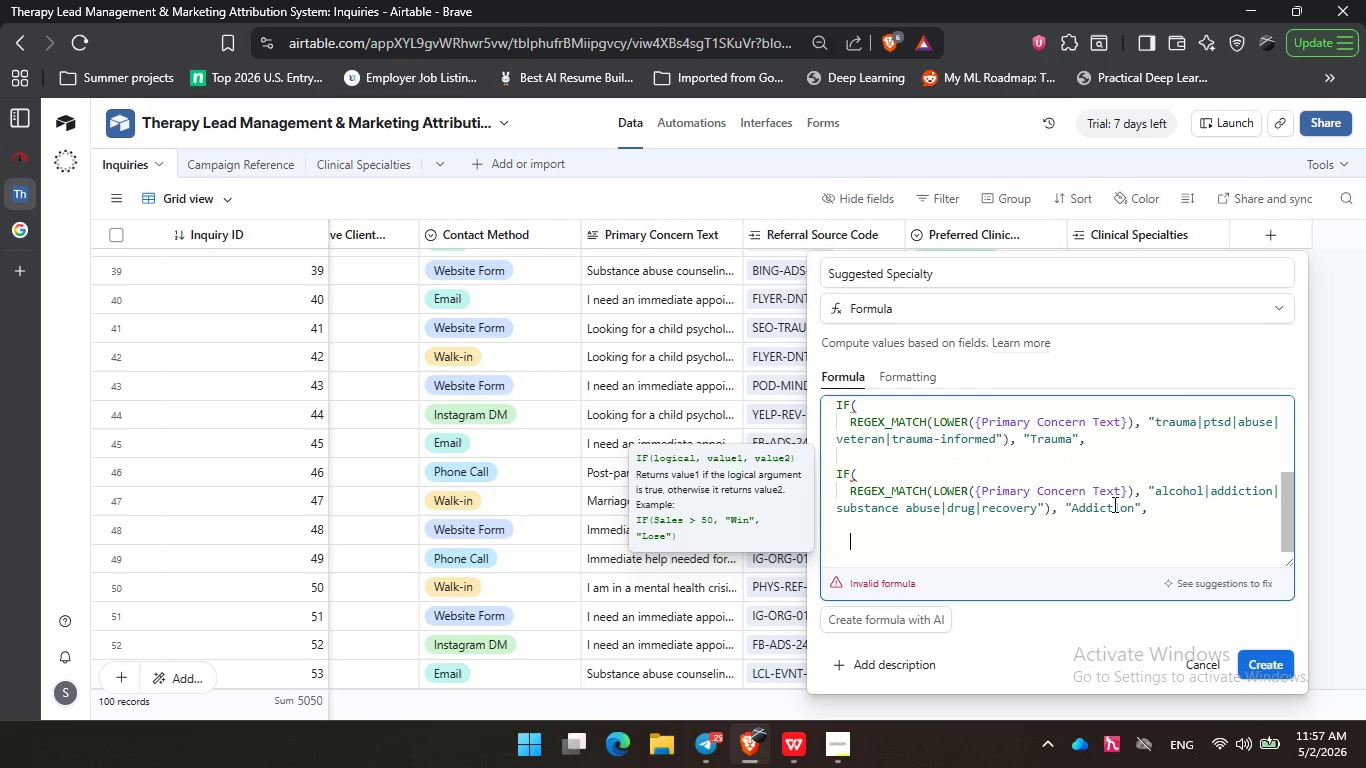 
key(Enter)
 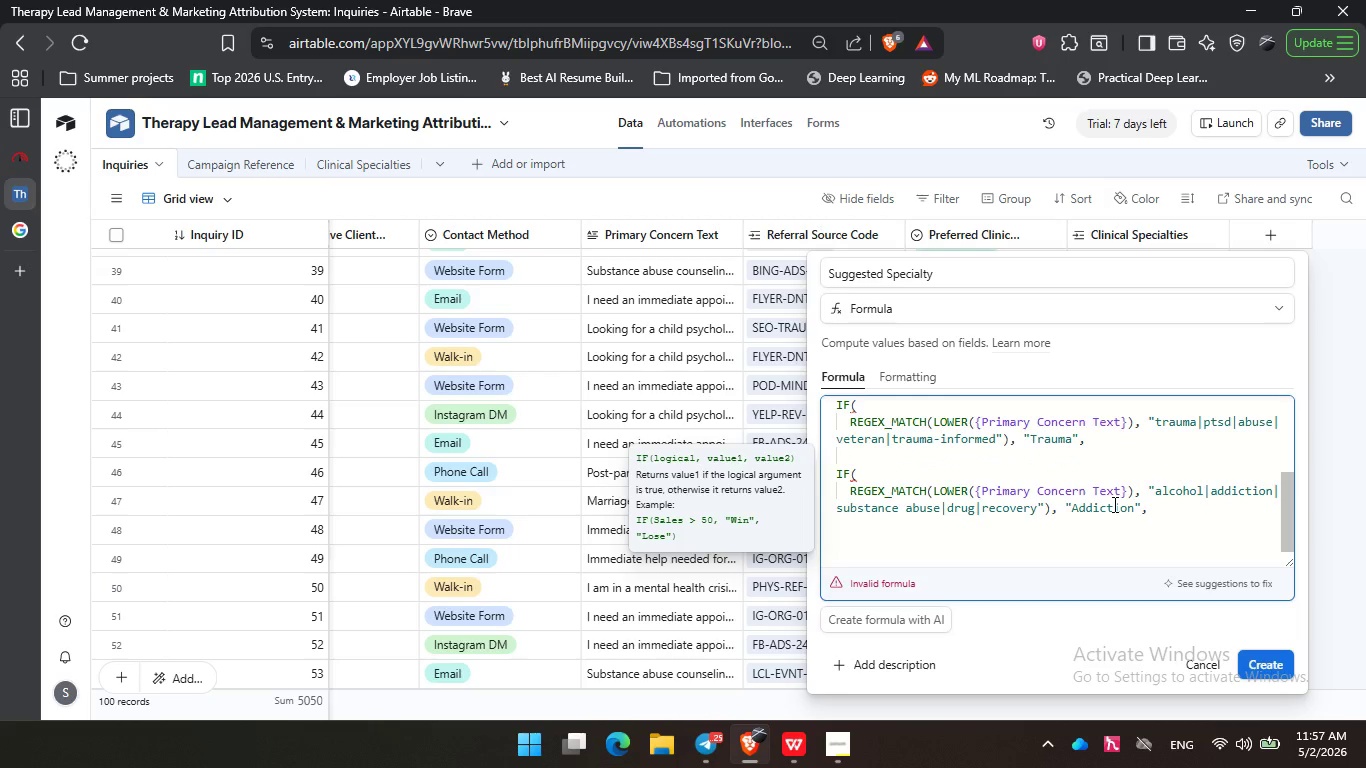 
type(")
key(Backspace)
key(Backspace)
key(Backspace)
key(Backspace)
type( "Individual )
key(Backspace)
 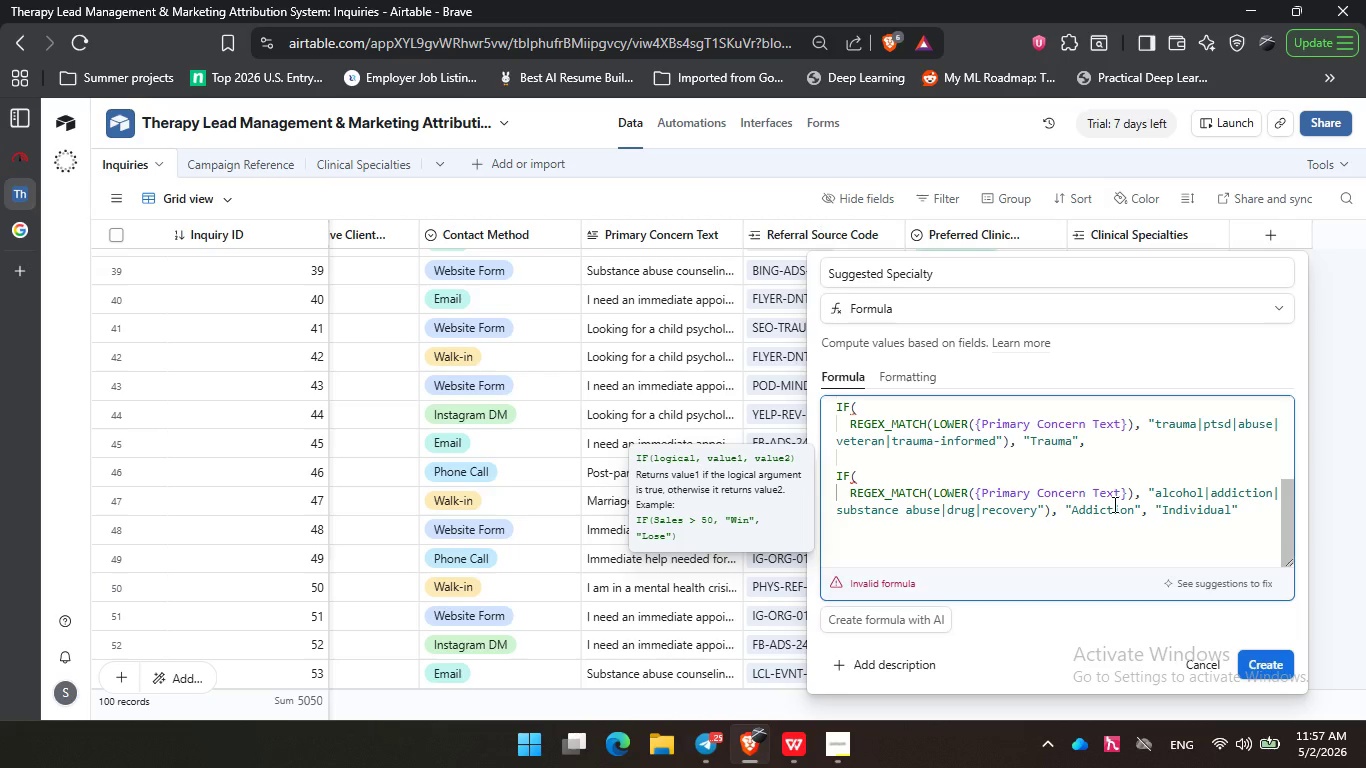 
key(ArrowRight)
 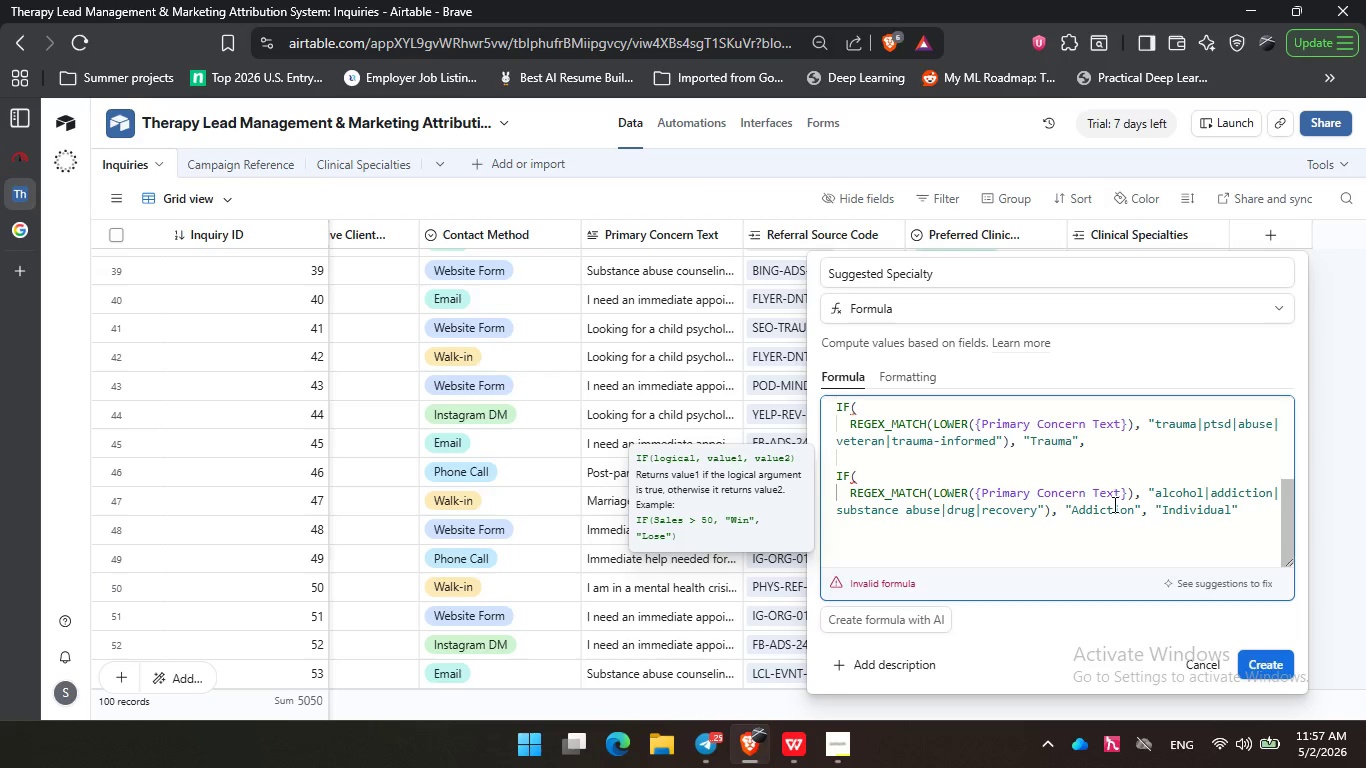 
type()))))
 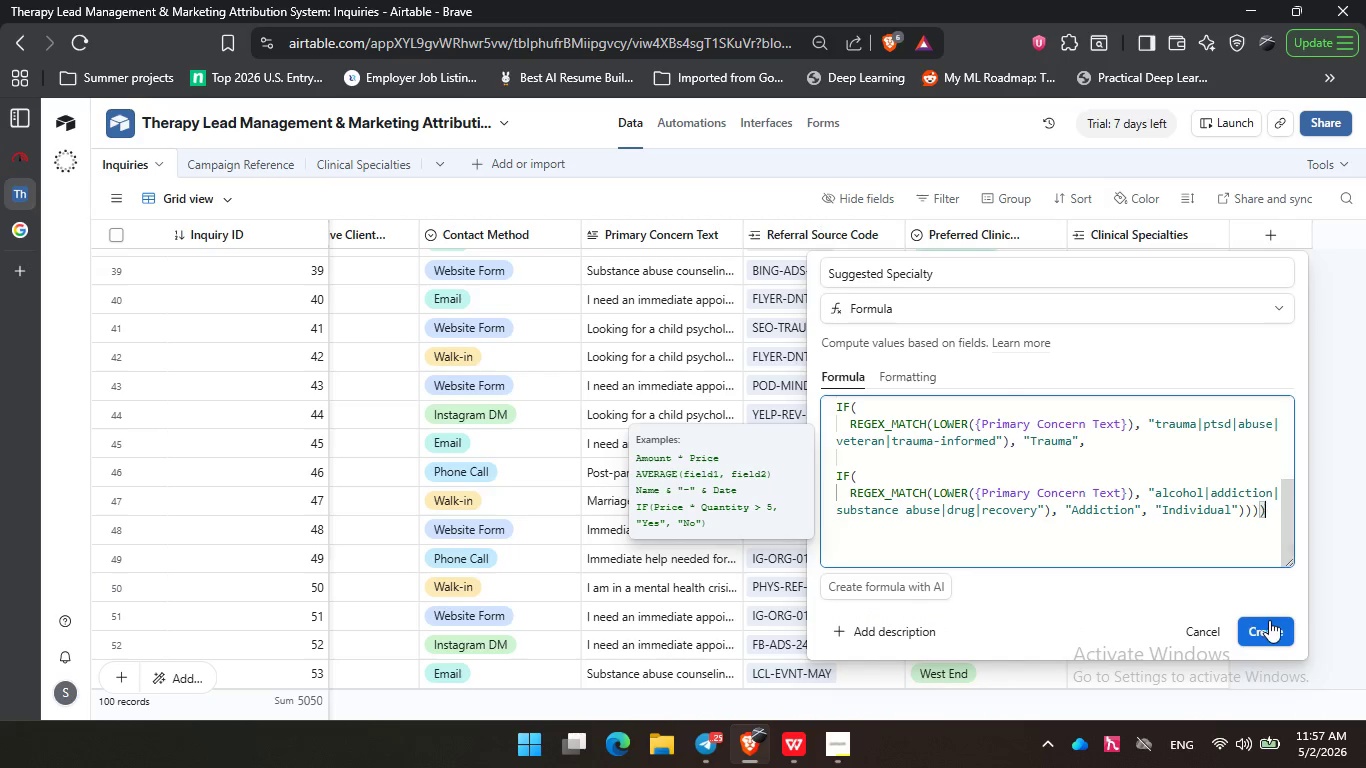 
left_click([1270, 622])
 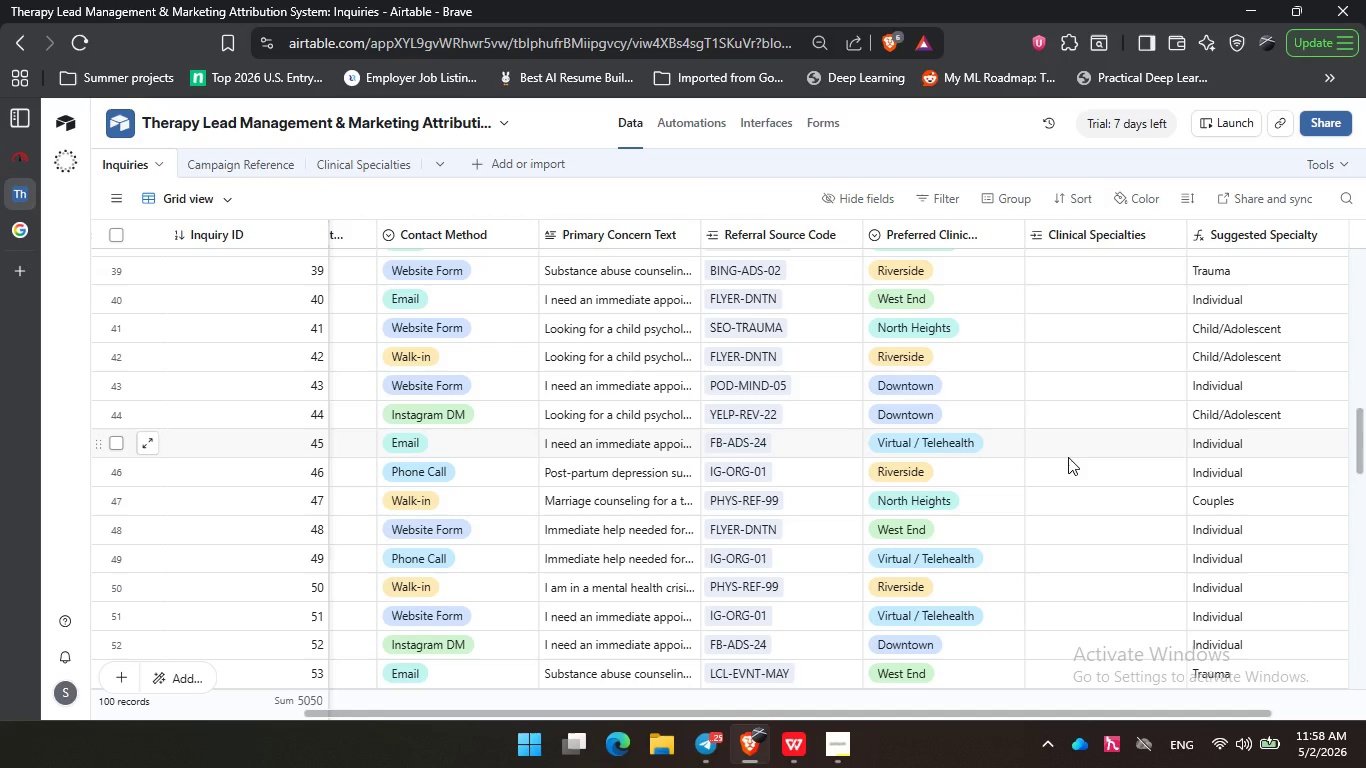 
wait(41.94)
 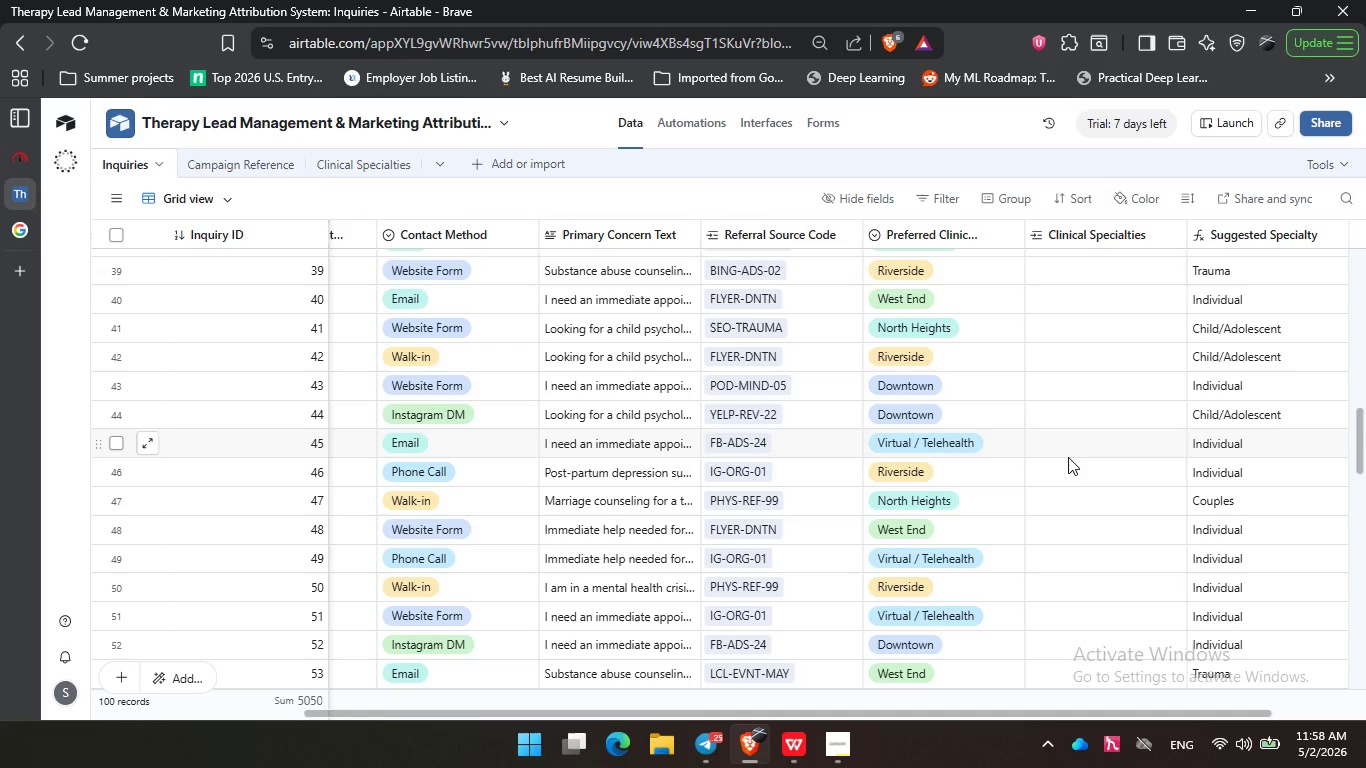 
left_click_drag(start_coordinate=[698, 234], to_coordinate=[712, 235])
 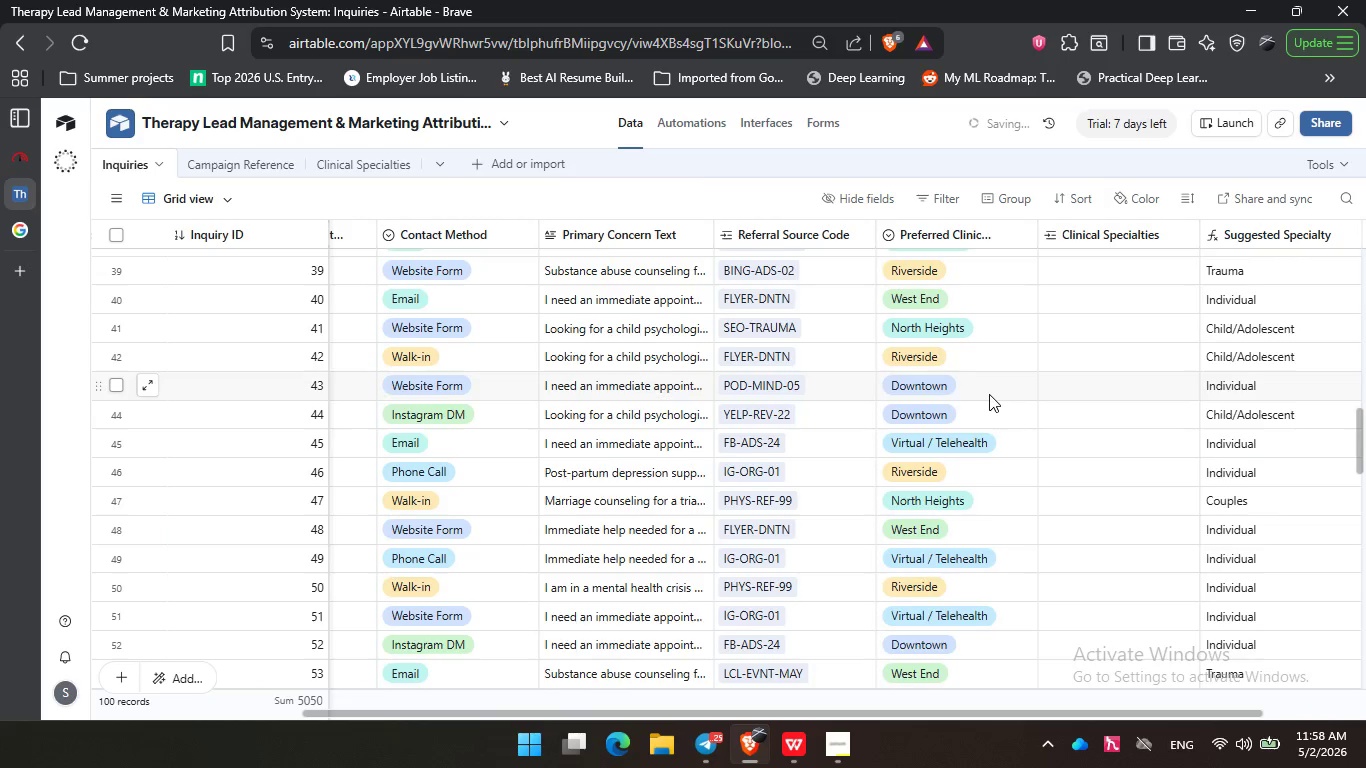 
scroll: coordinate [989, 394], scroll_direction: down, amount: 4.0
 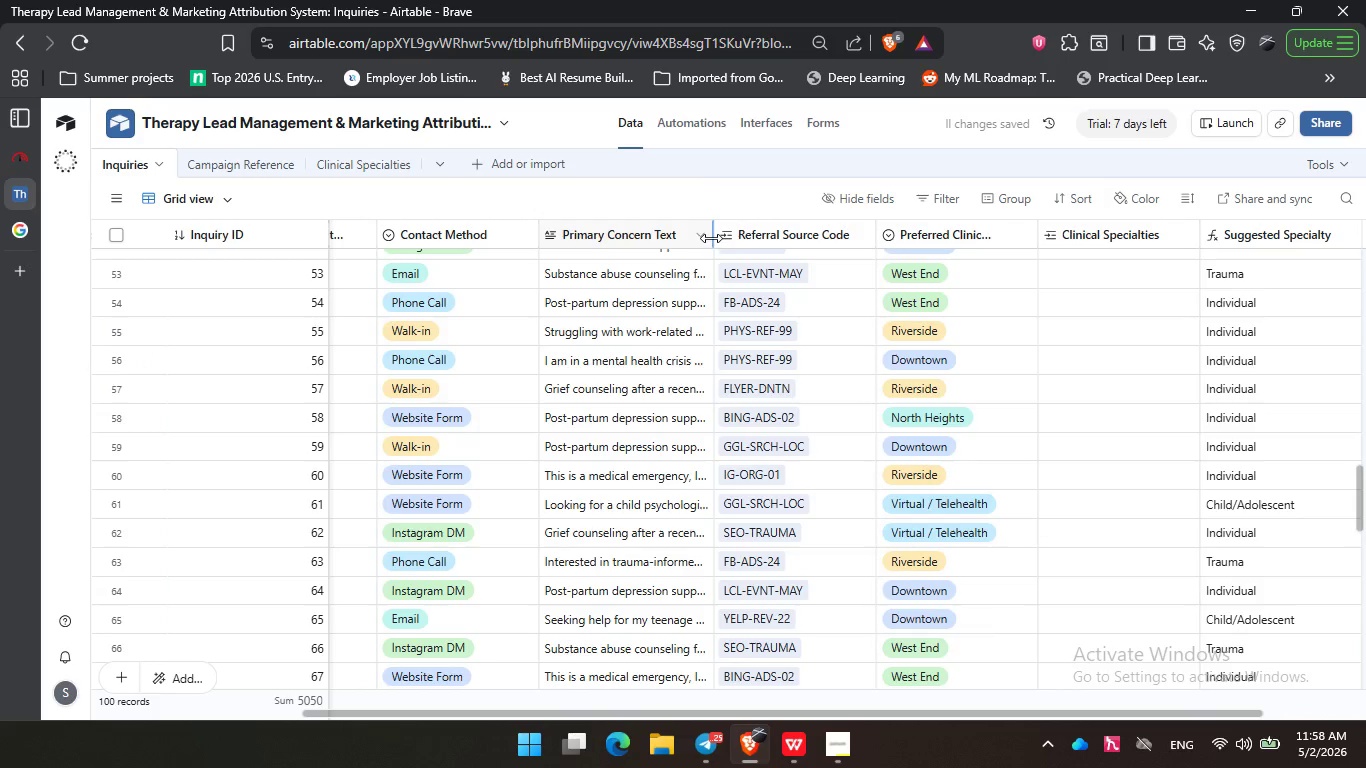 
left_click_drag(start_coordinate=[711, 236], to_coordinate=[765, 245])
 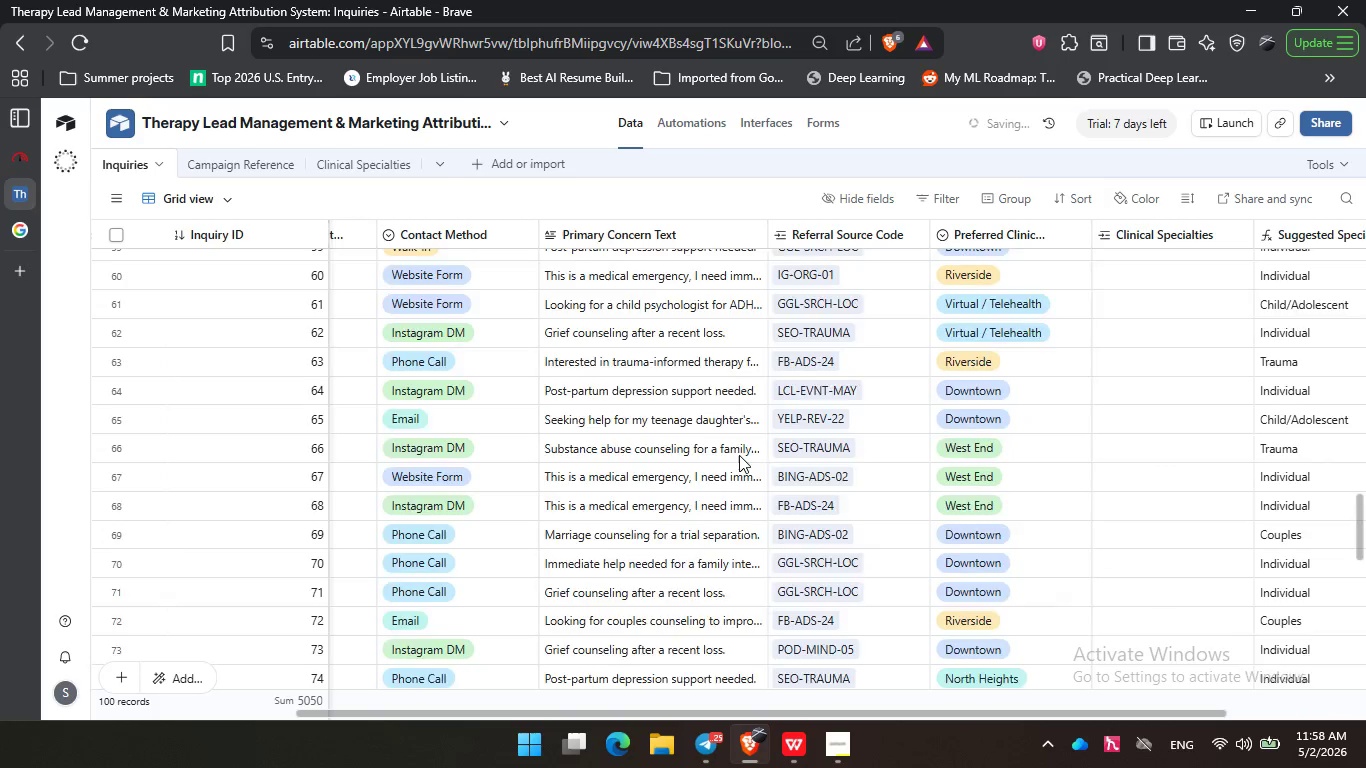 
scroll: coordinate [739, 451], scroll_direction: down, amount: 6.0
 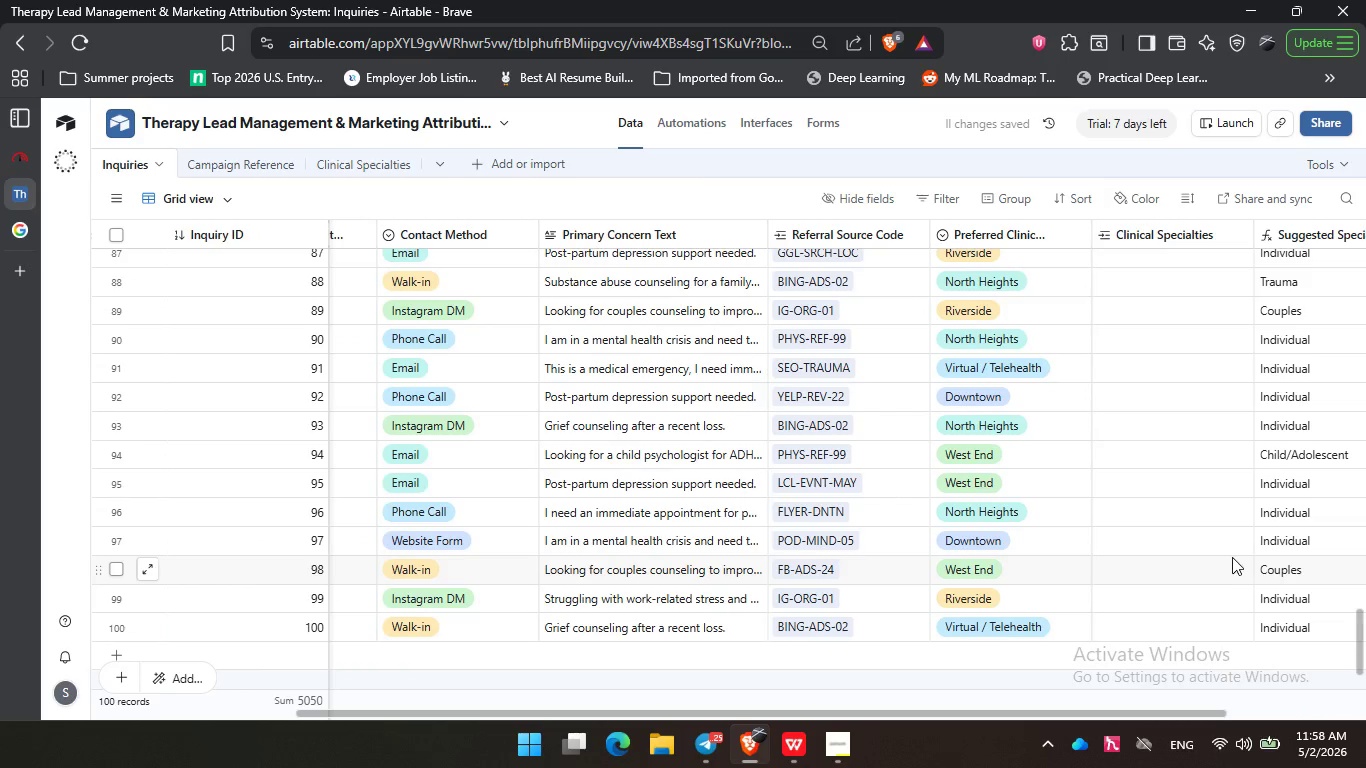 
scroll: coordinate [1236, 555], scroll_direction: none, amount: 0.0
 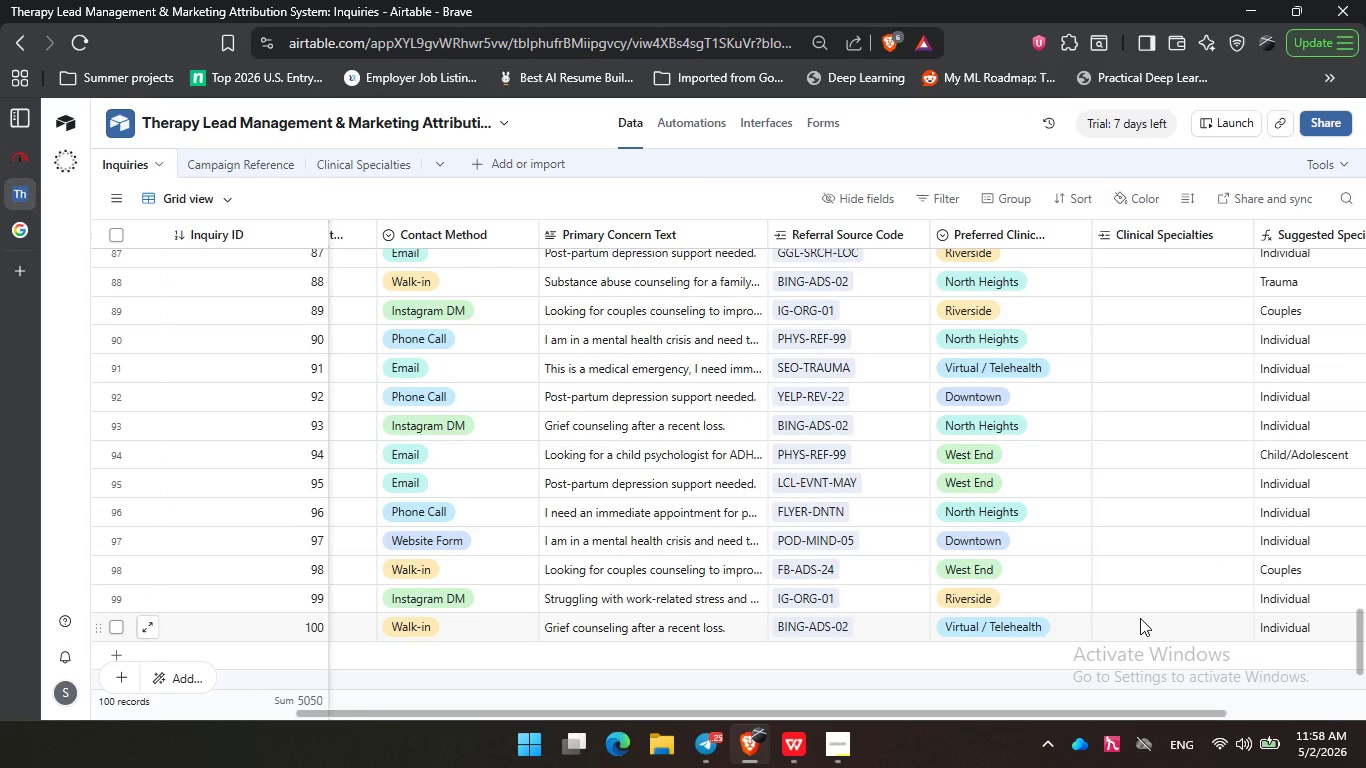 
scroll: coordinate [1131, 376], scroll_direction: up, amount: 23.0
 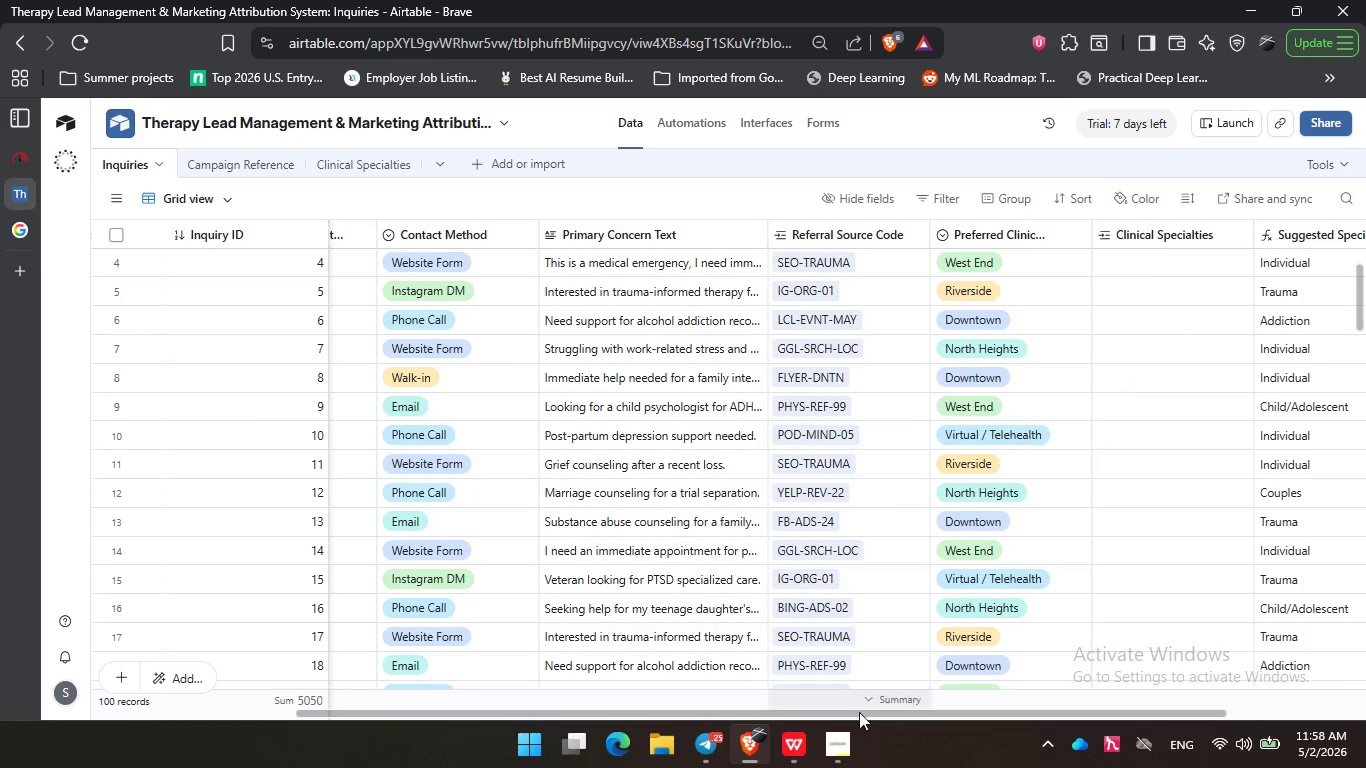 
left_click([845, 741])